 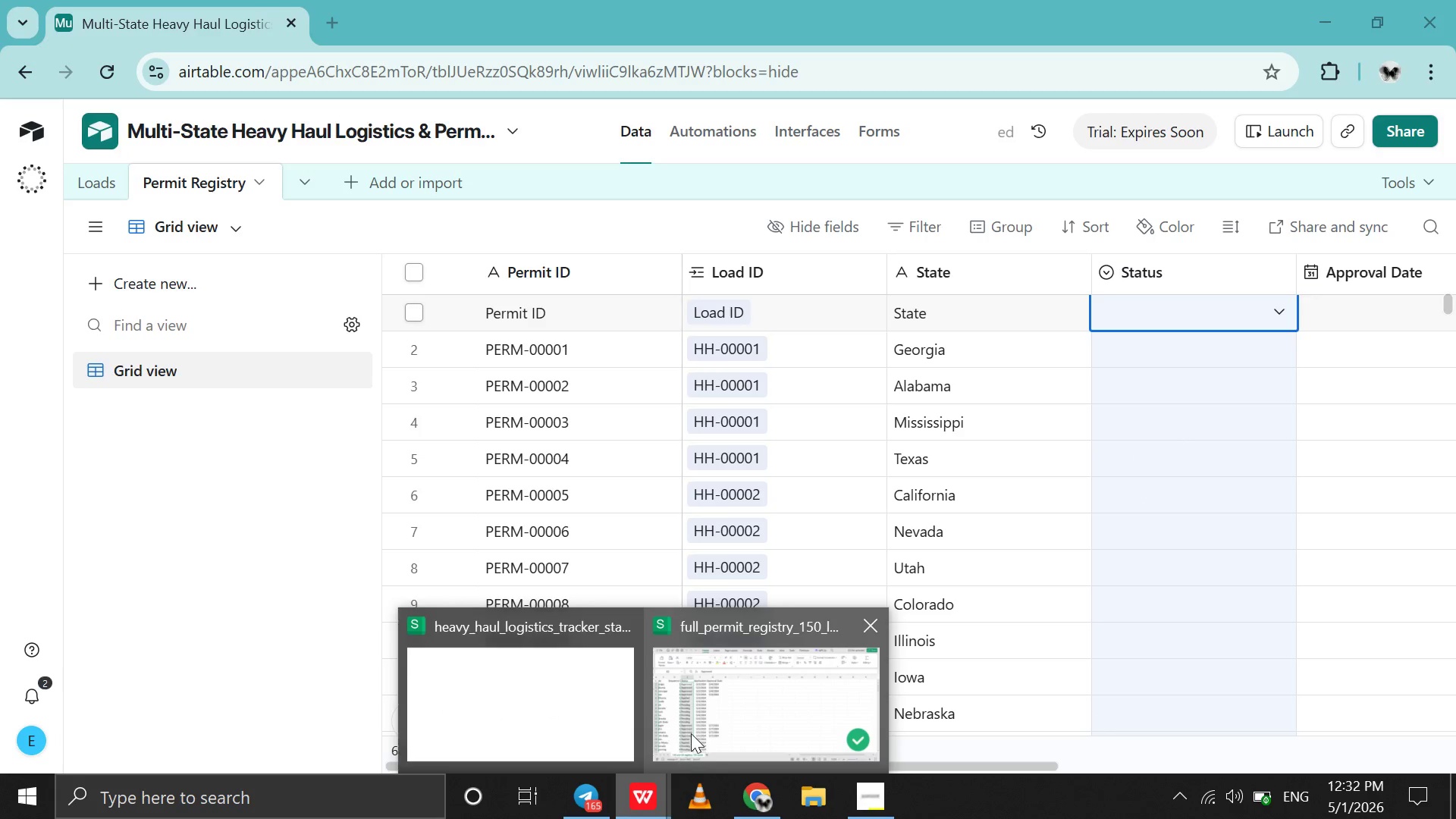 
left_click([691, 733])
 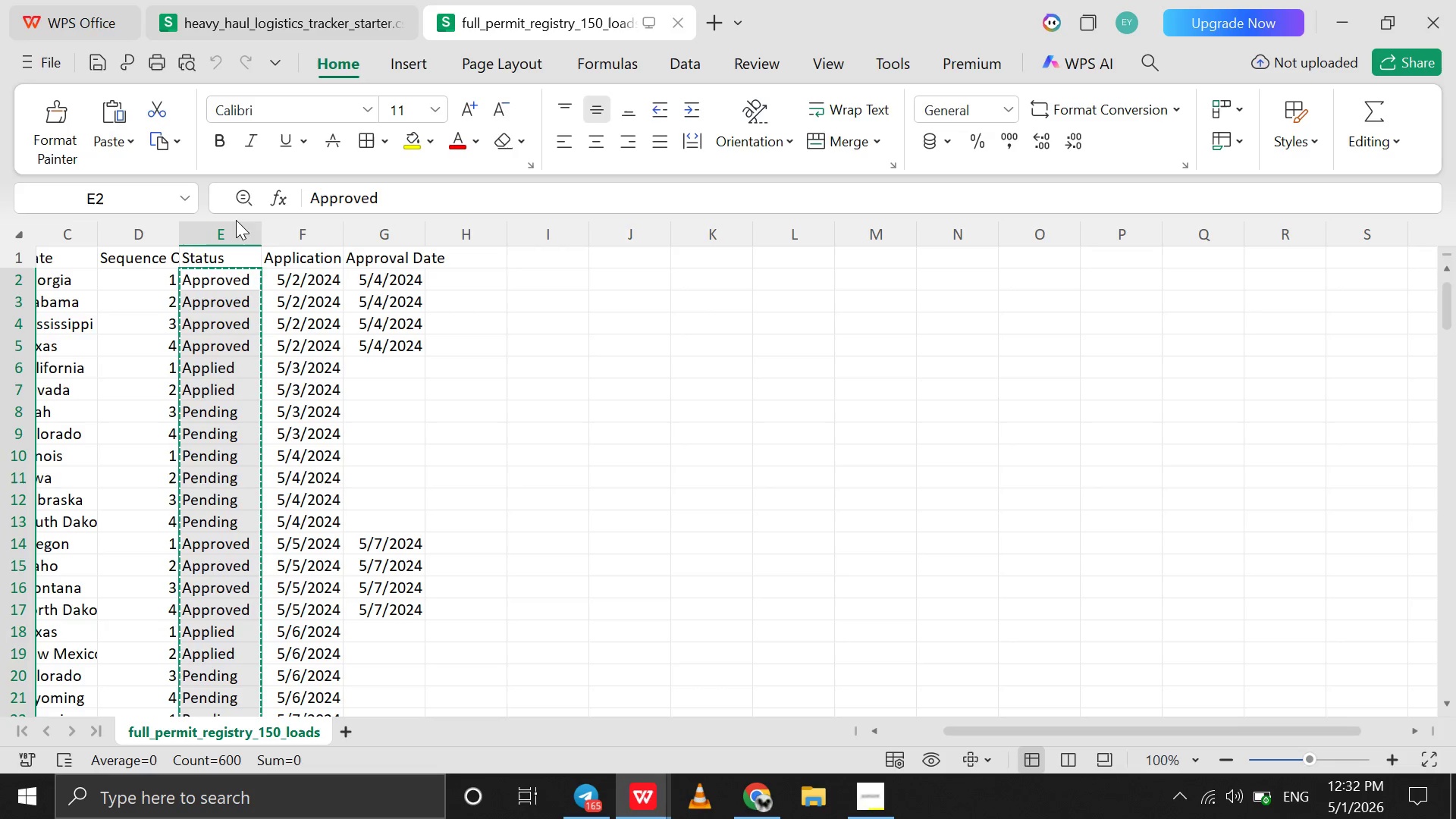 
left_click([232, 228])
 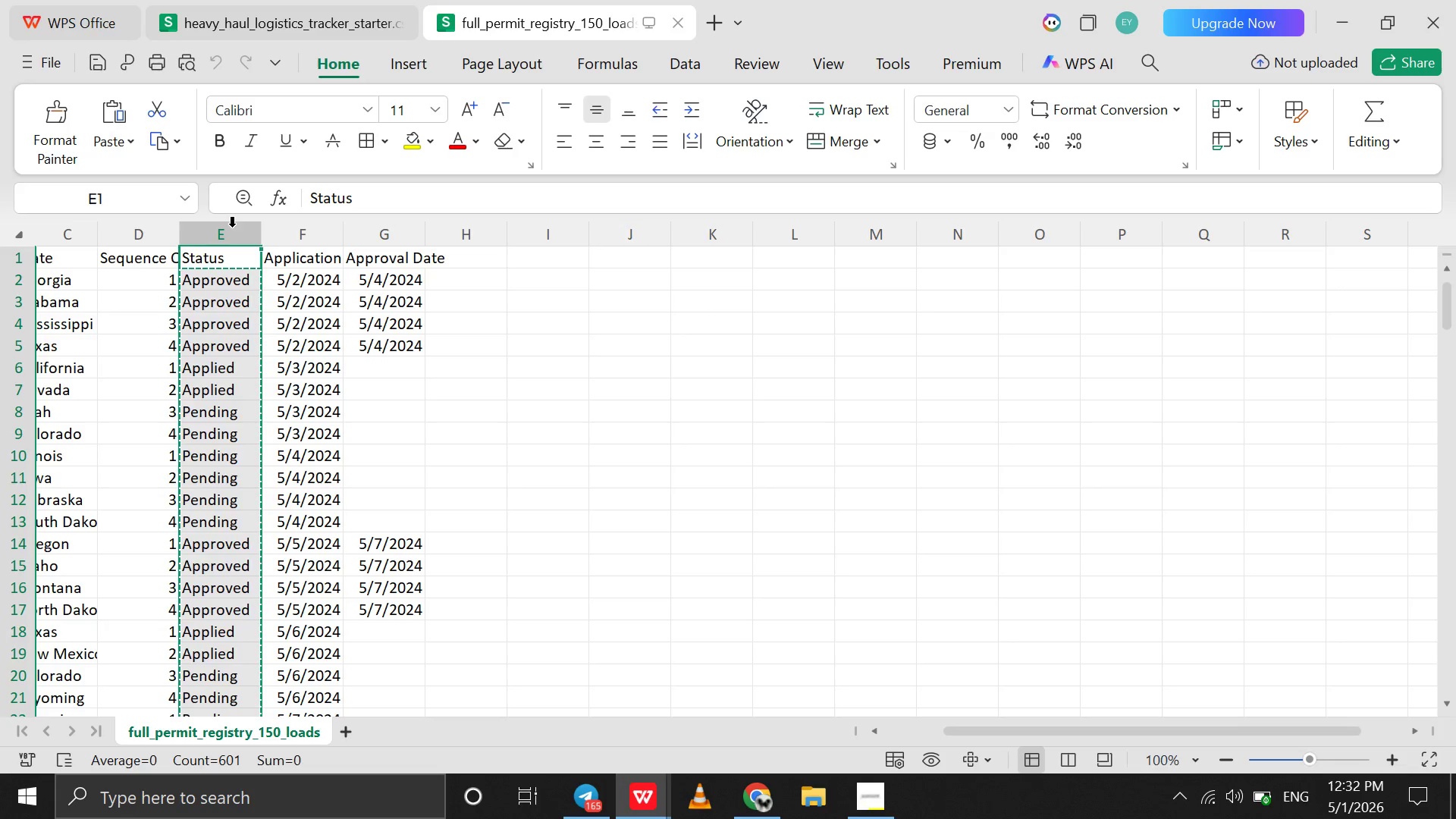 
key(Control+C)
 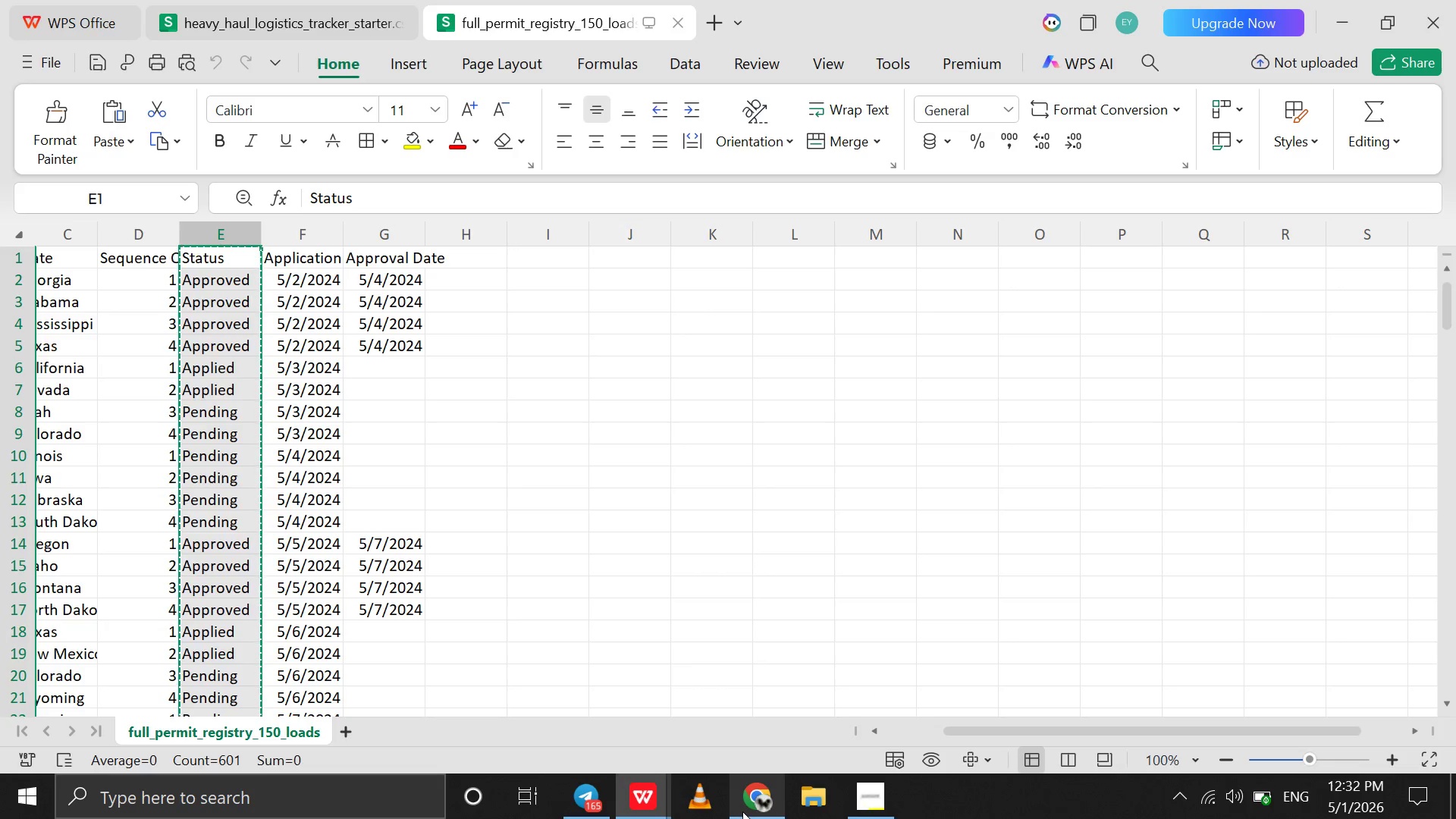 
left_click([746, 811])
 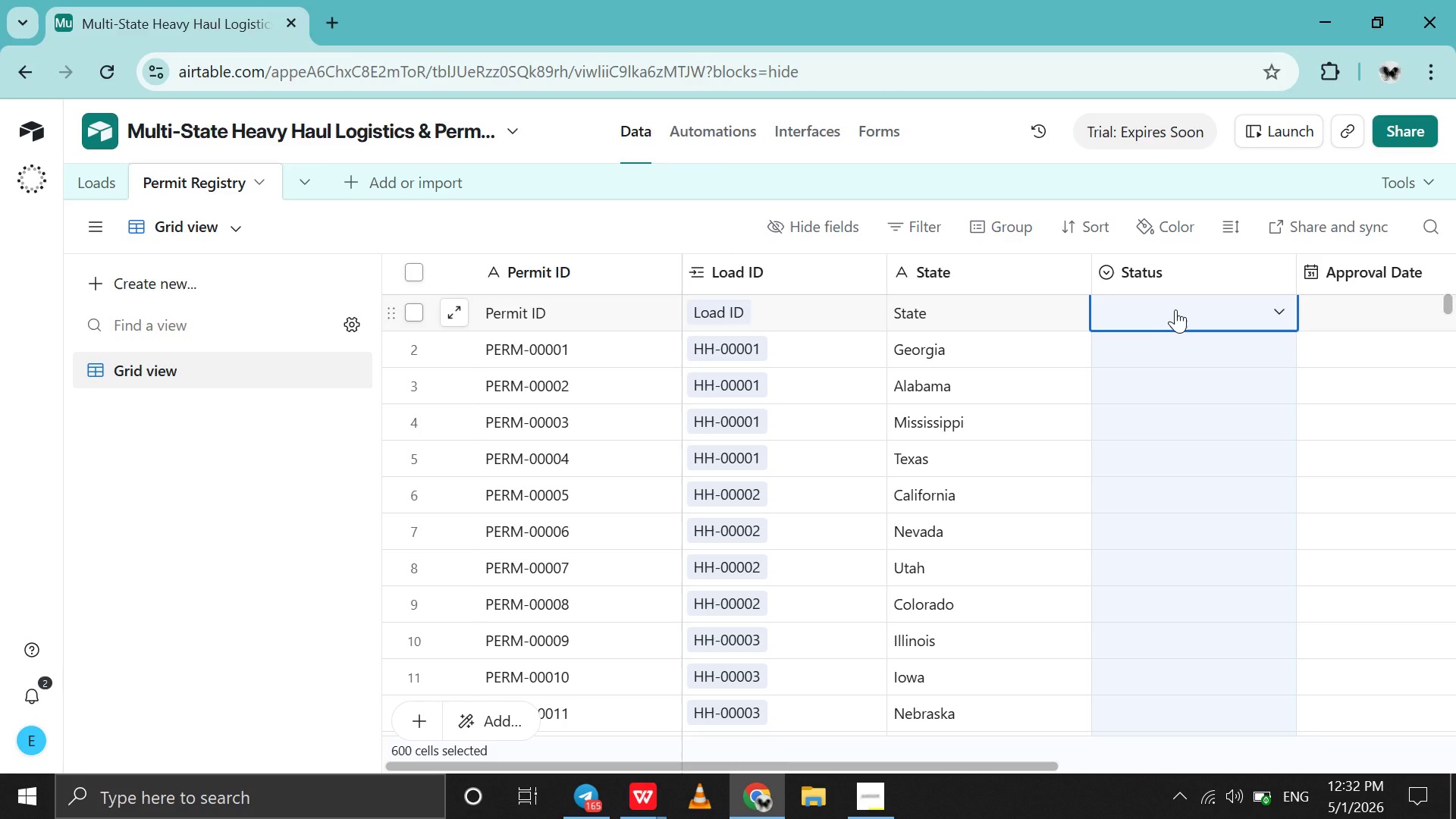 
left_click([1175, 309])
 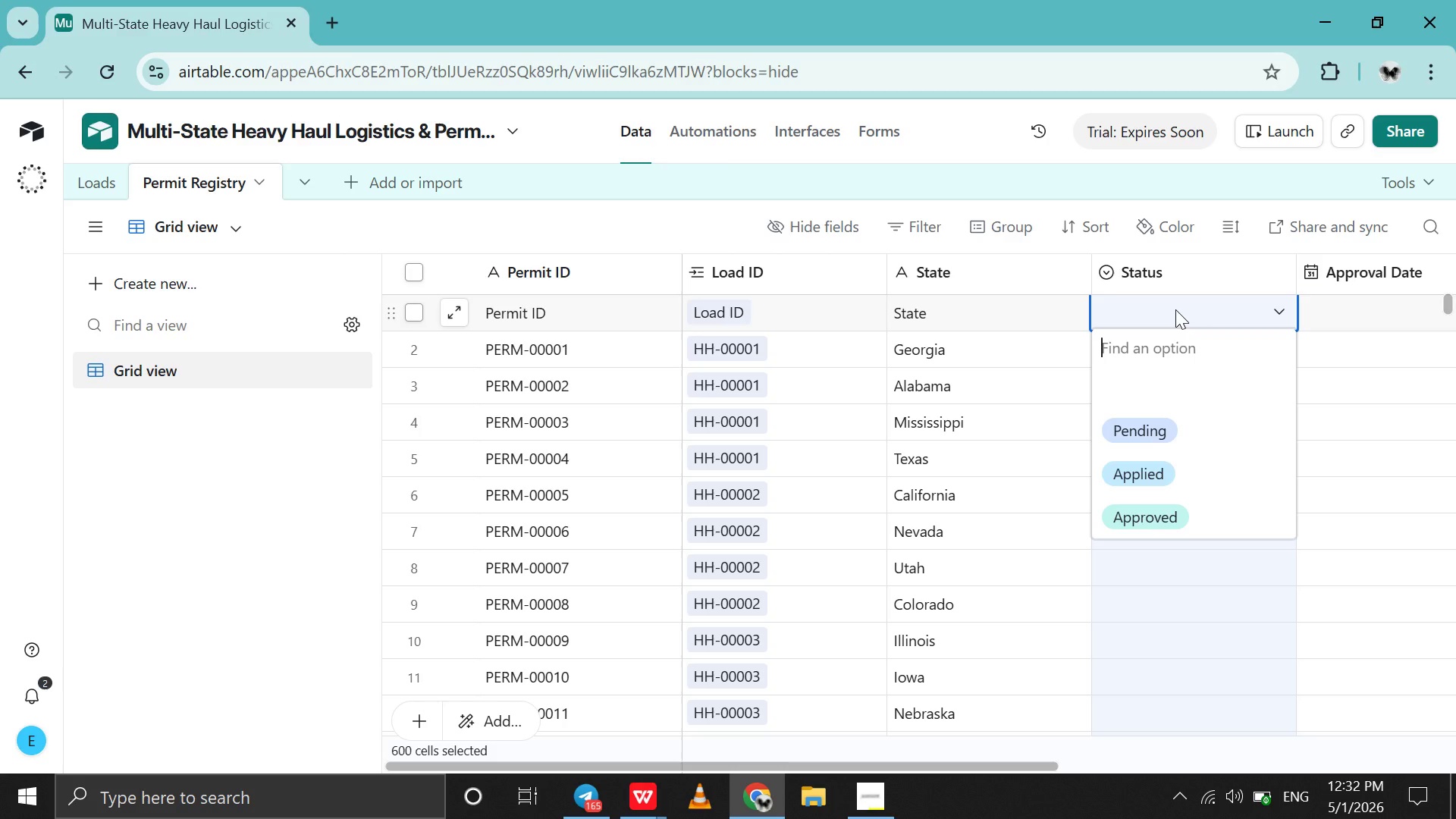 
key(Control+V)
 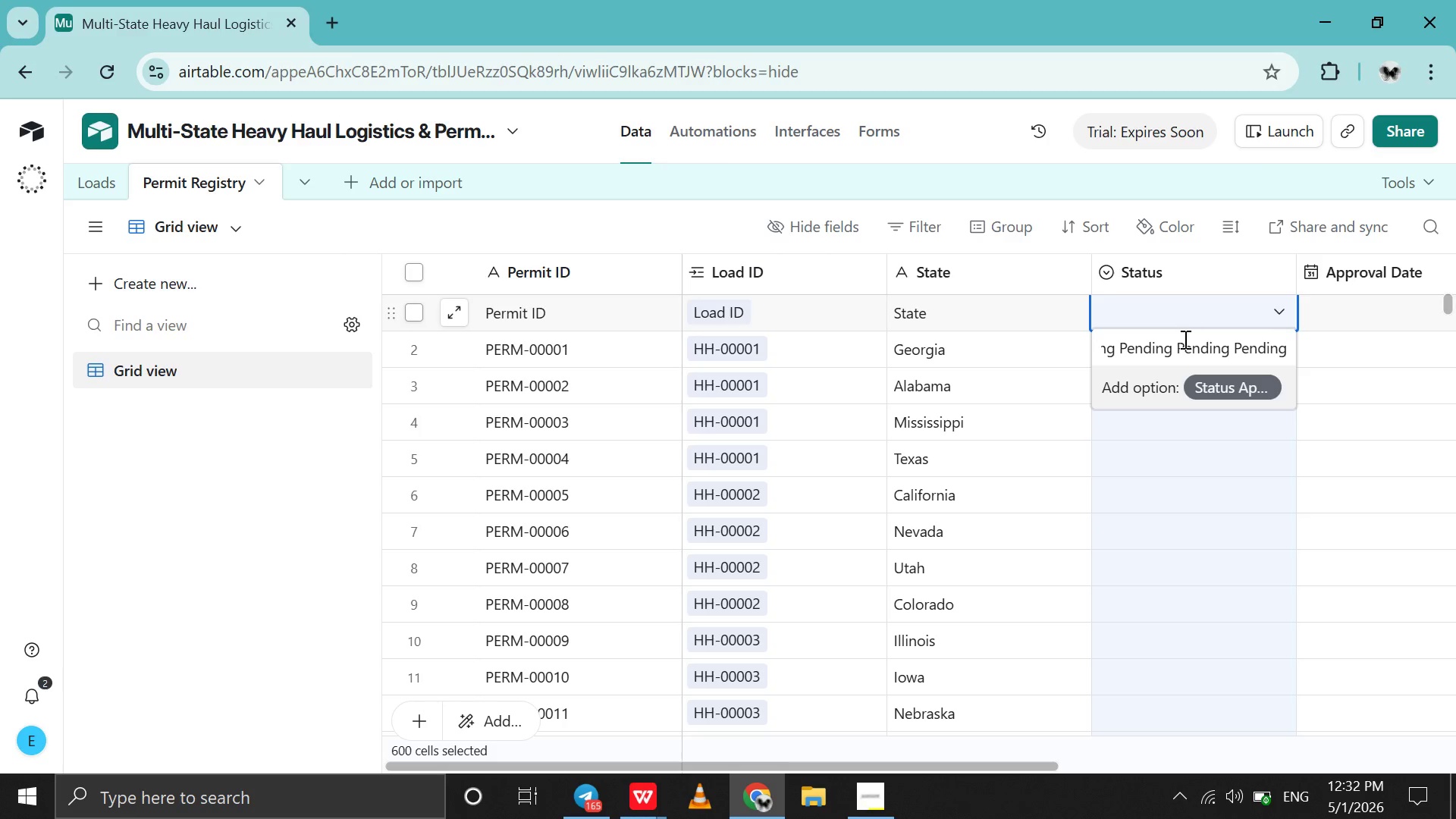 
key(Control+ControlLeft)
 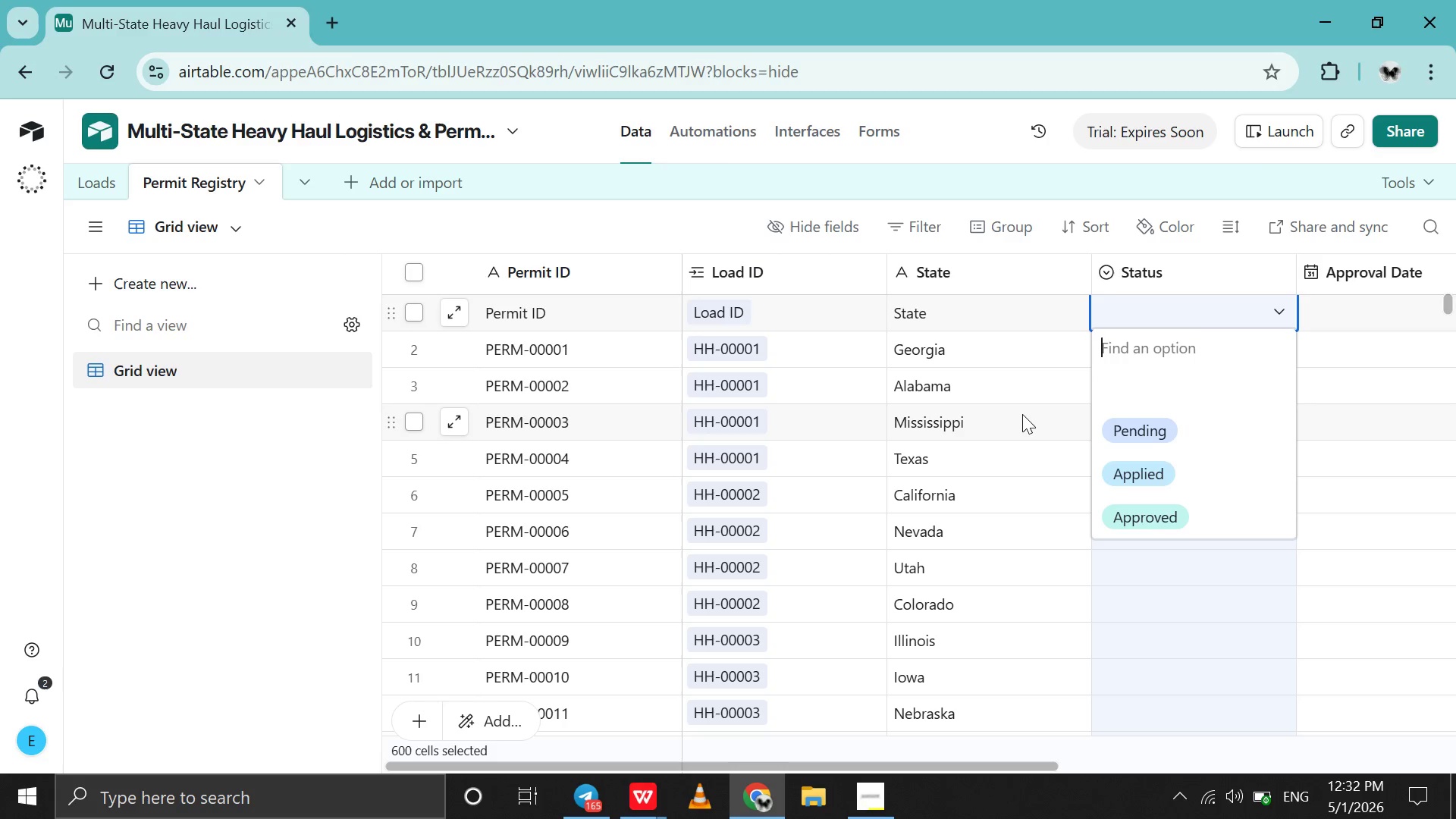 
key(Control+Z)
 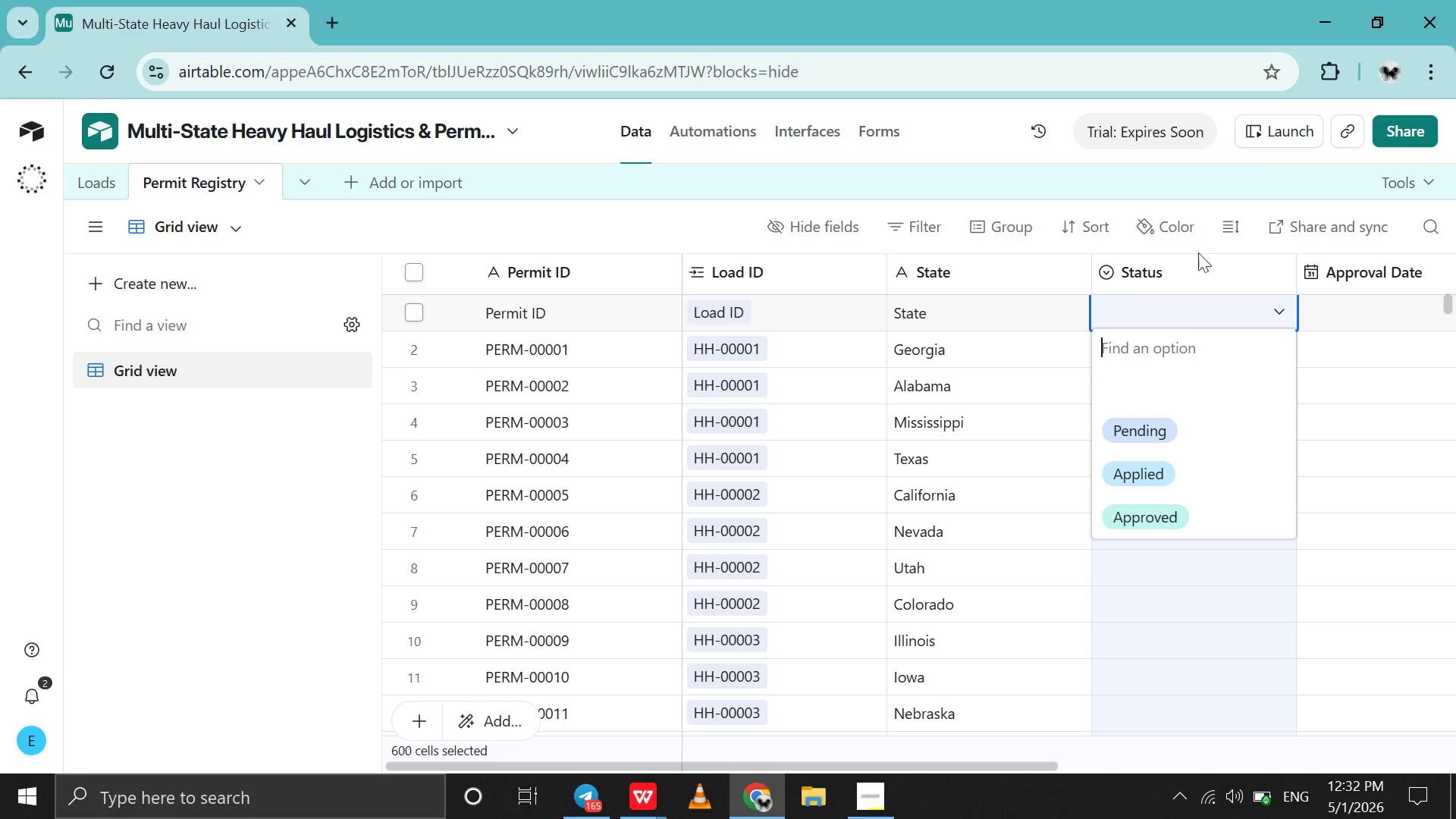 
left_click([1185, 268])
 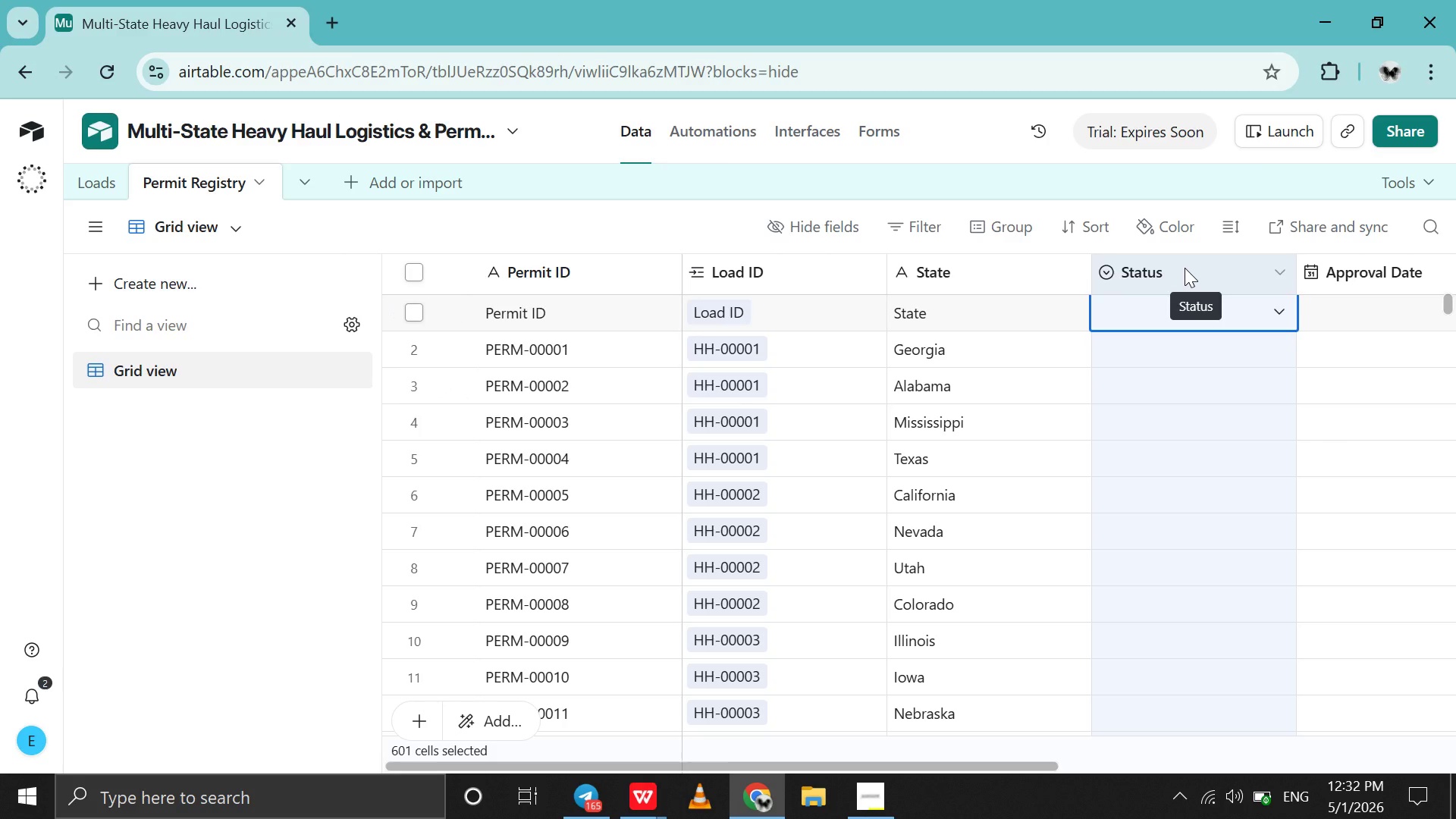 
left_click([1185, 268])
 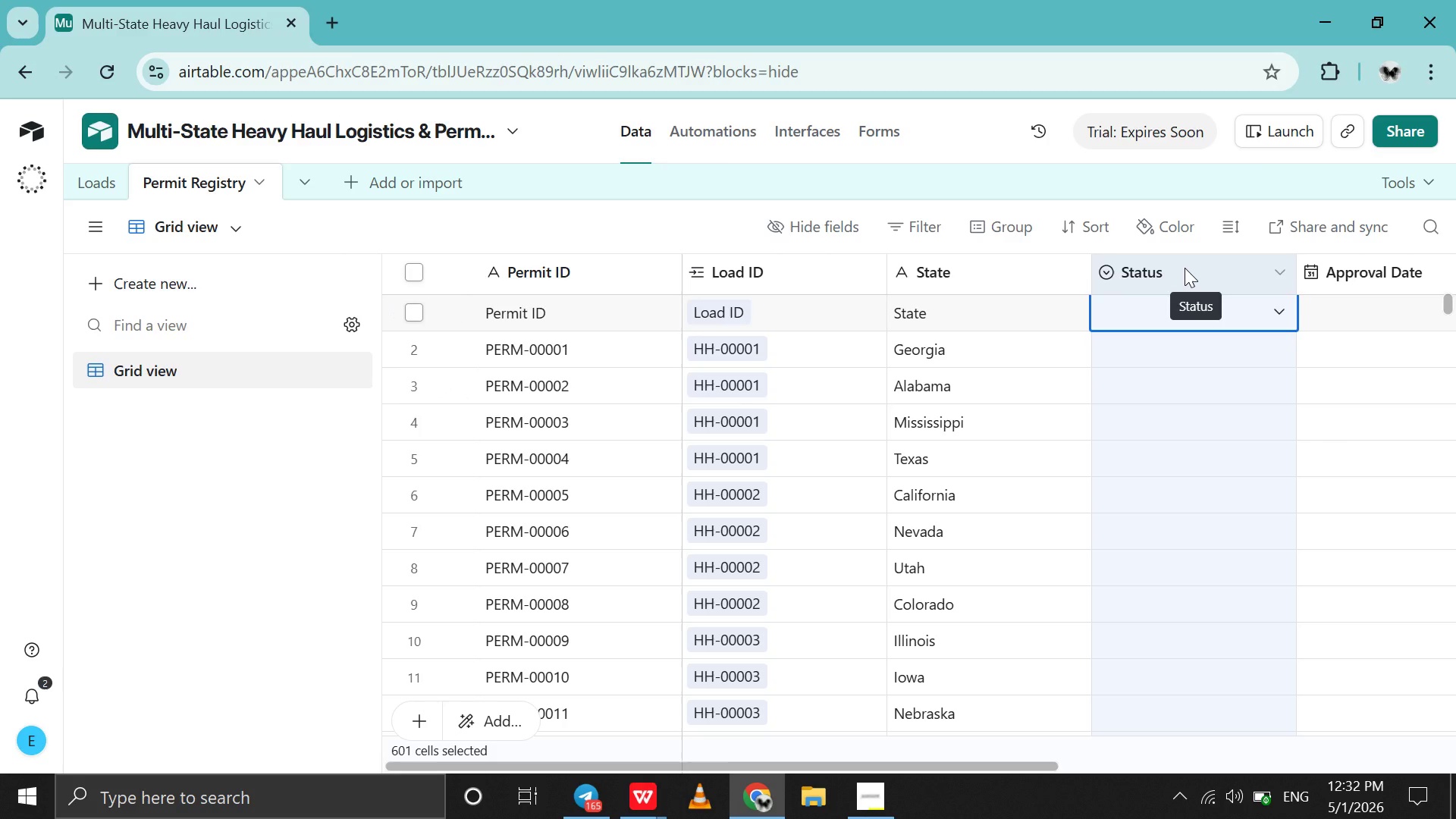 
key(Control+V)
 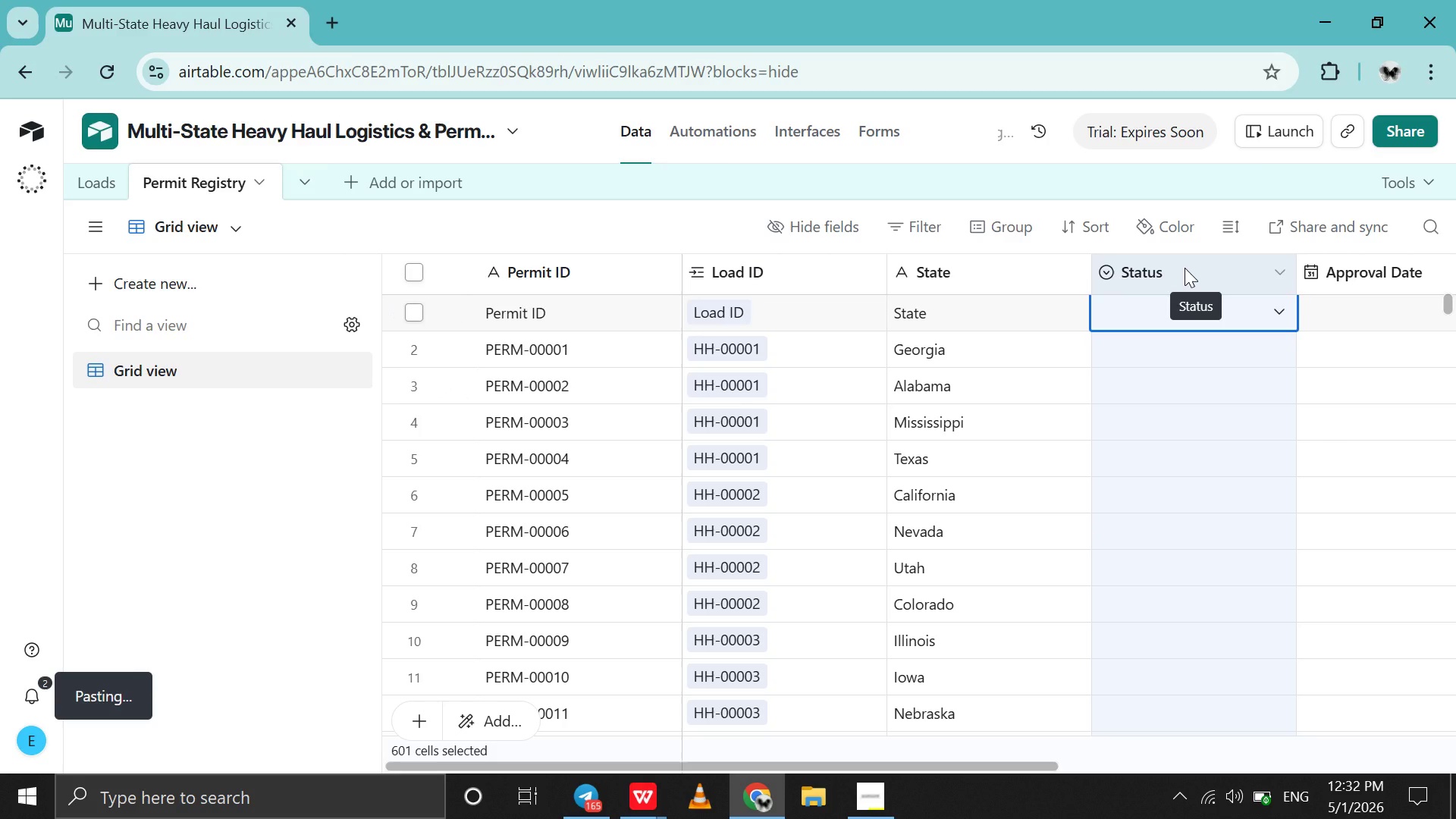 
mouse_move([1210, 447])
 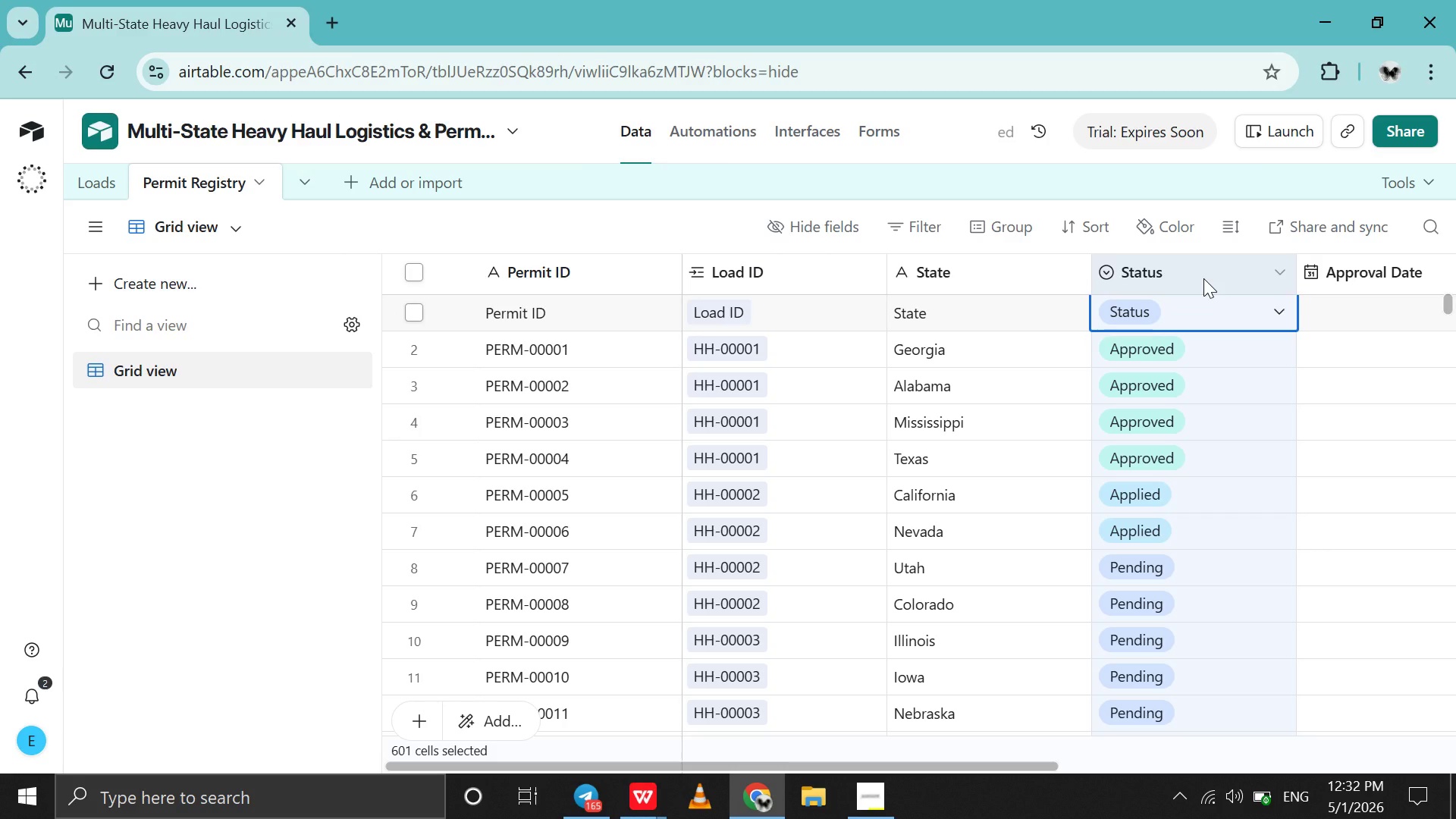 
double_click([1203, 278])
 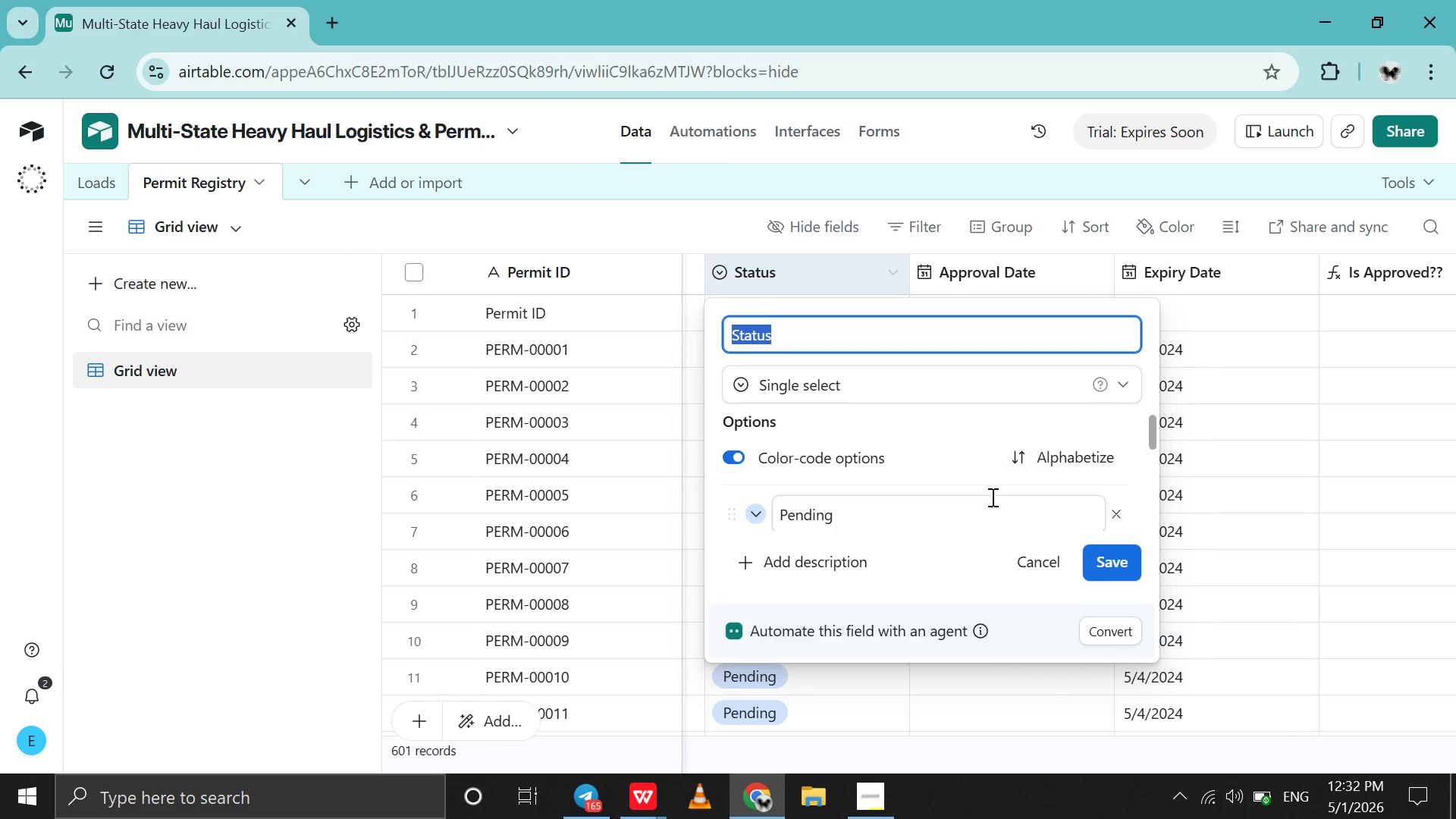 
scroll: coordinate [991, 497], scroll_direction: down, amount: 3.0
 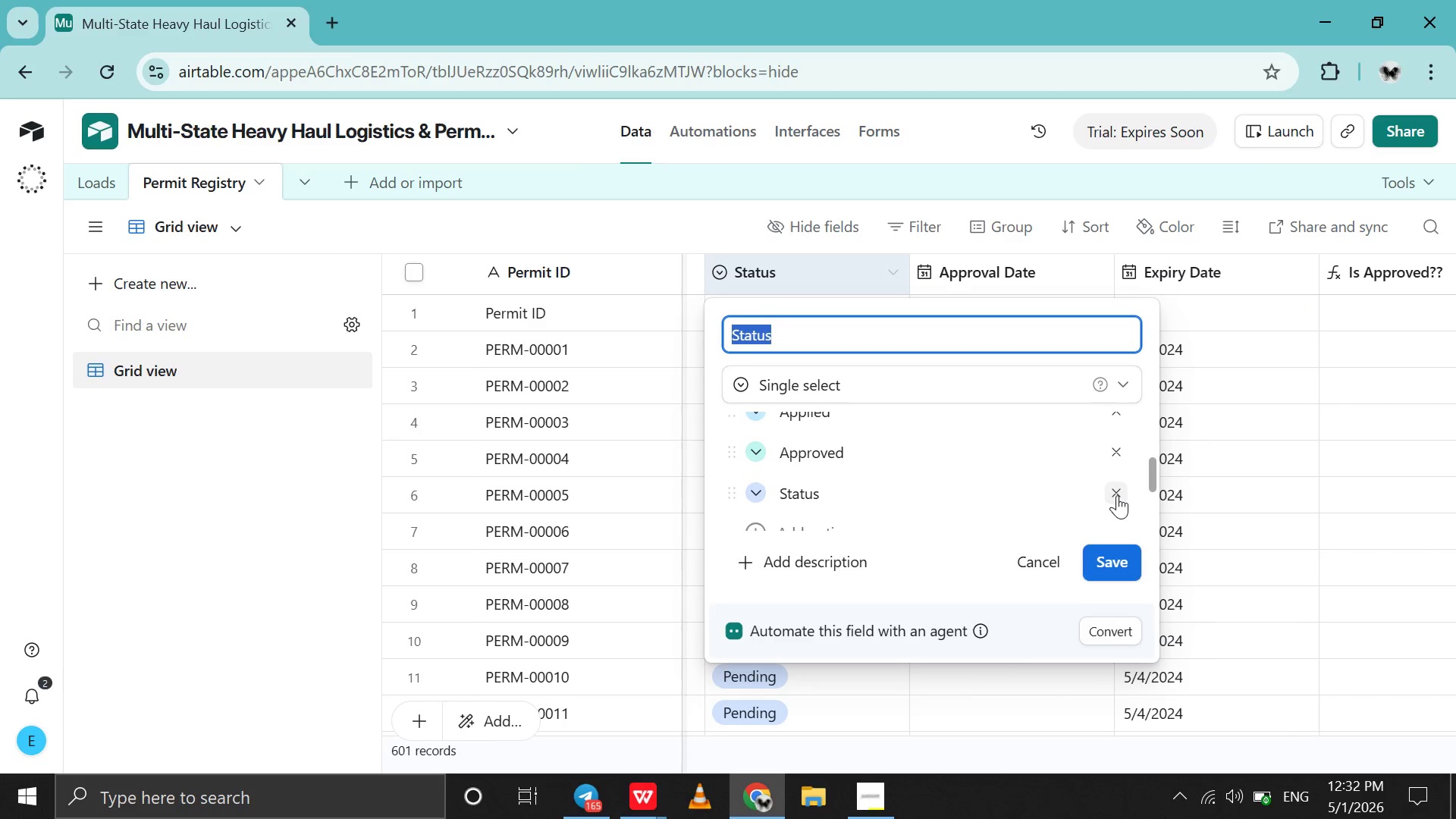 
left_click([1116, 495])
 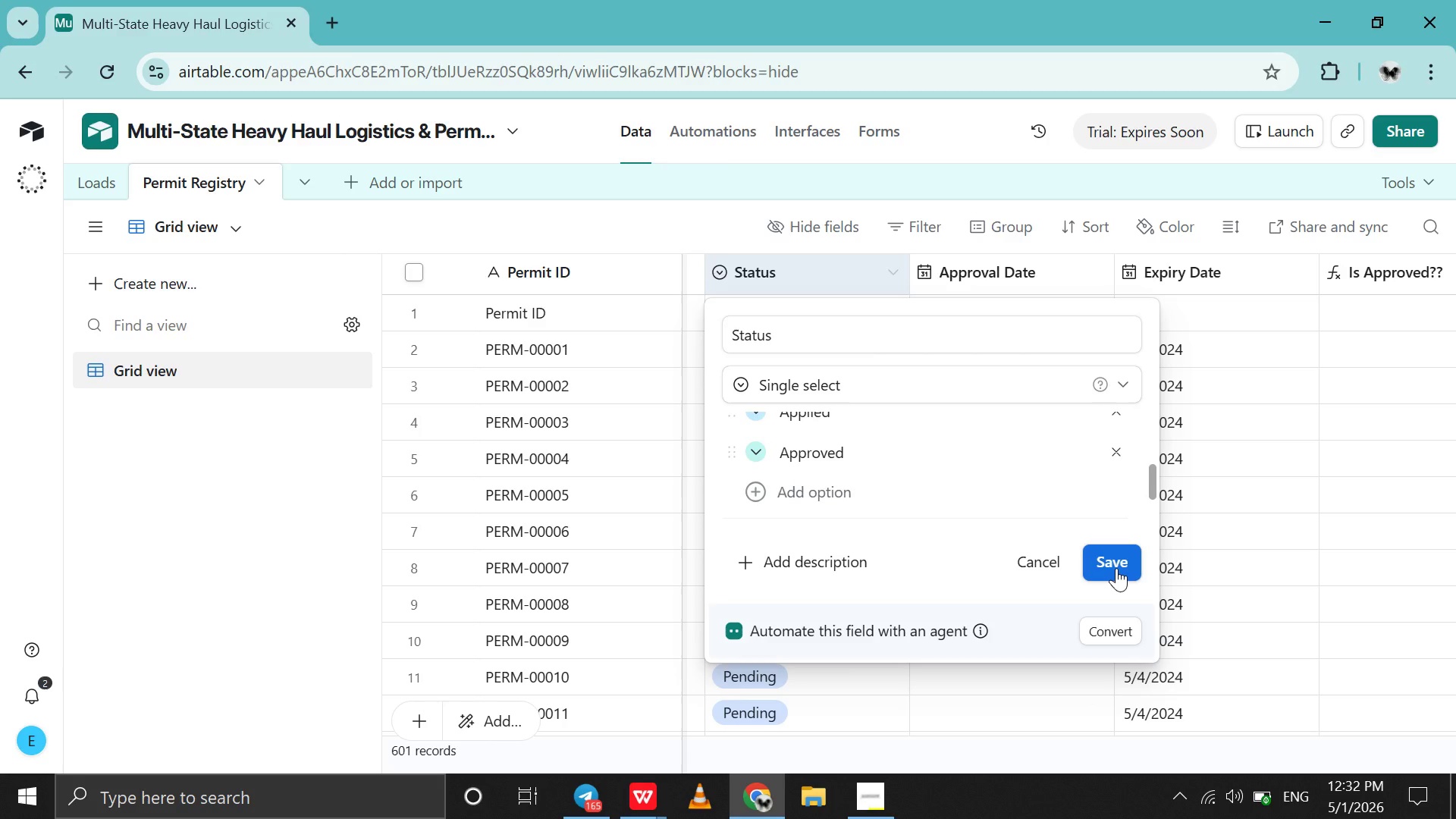 
left_click([1116, 568])
 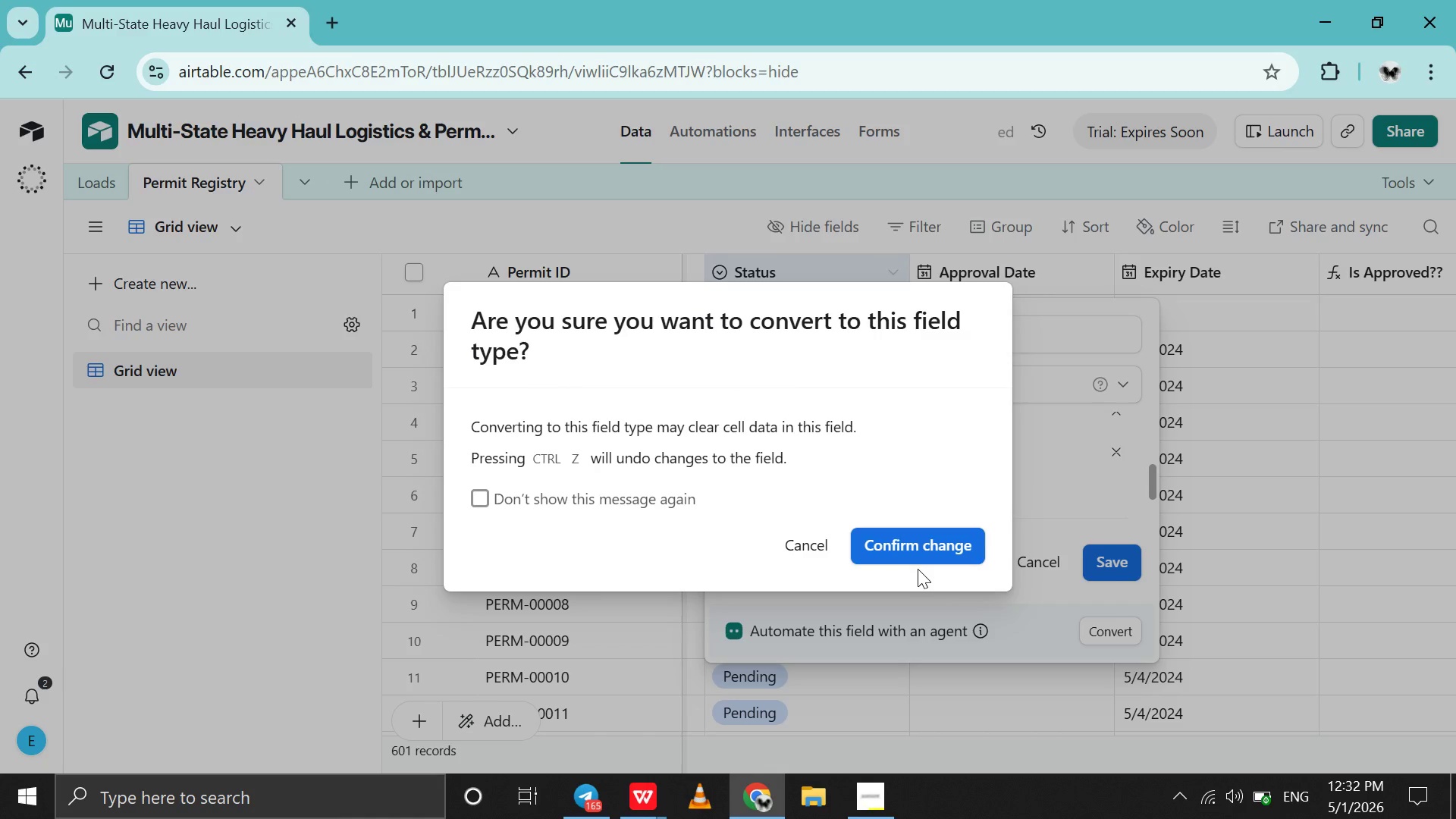 
left_click([937, 541])
 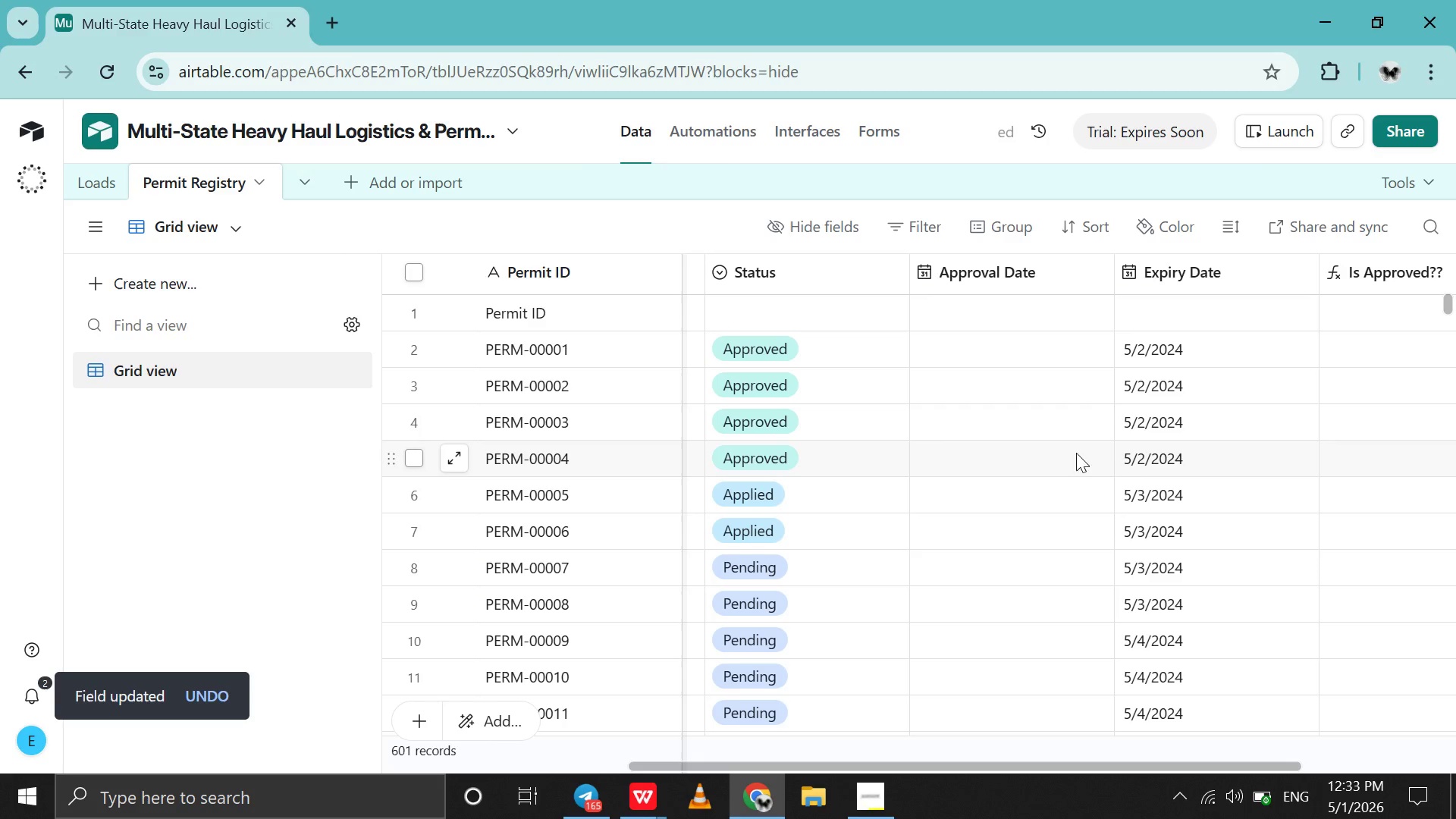 
scroll: coordinate [1070, 452], scroll_direction: up, amount: 3.0
 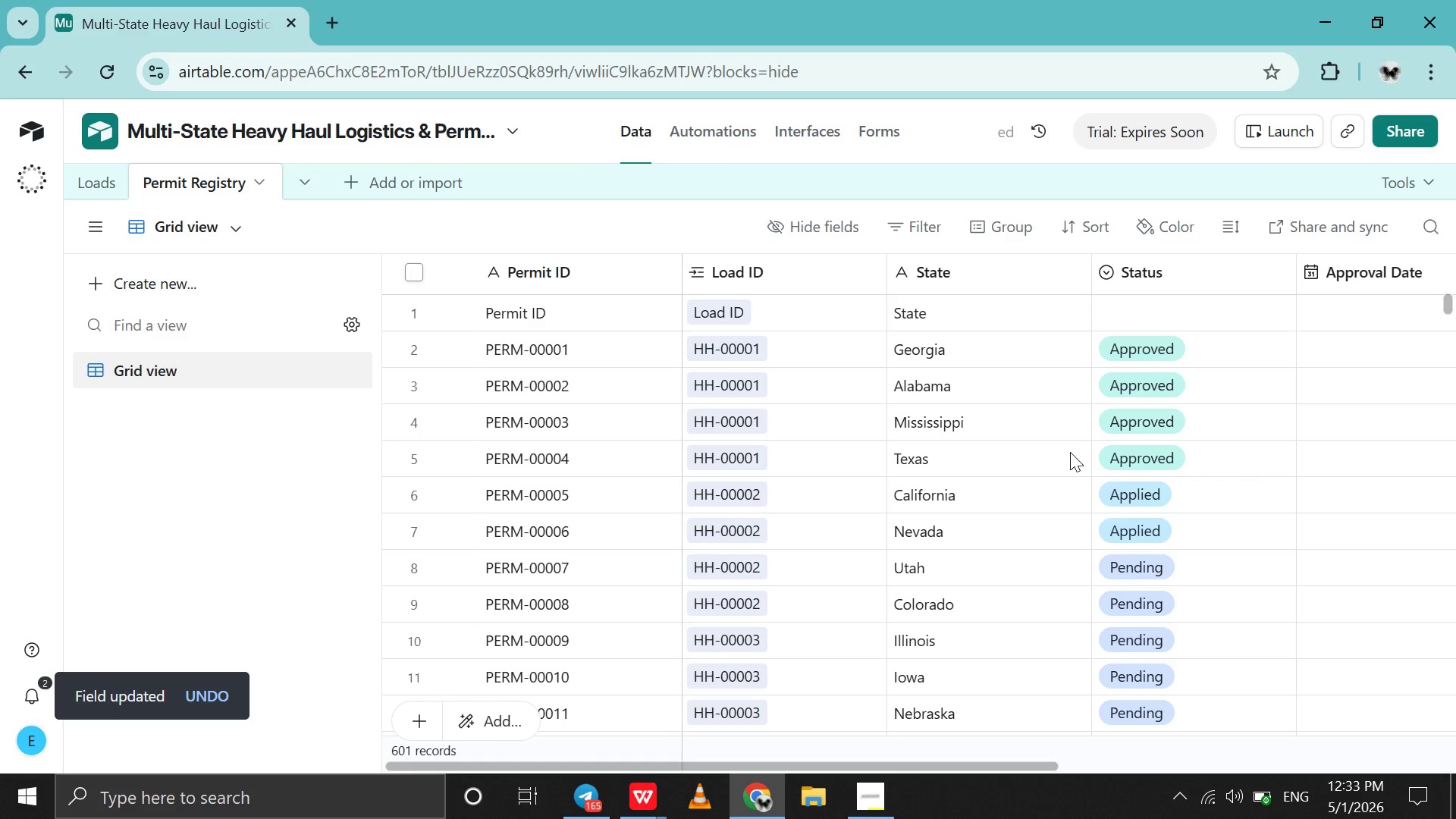 
scroll: coordinate [1070, 452], scroll_direction: down, amount: 4.0
 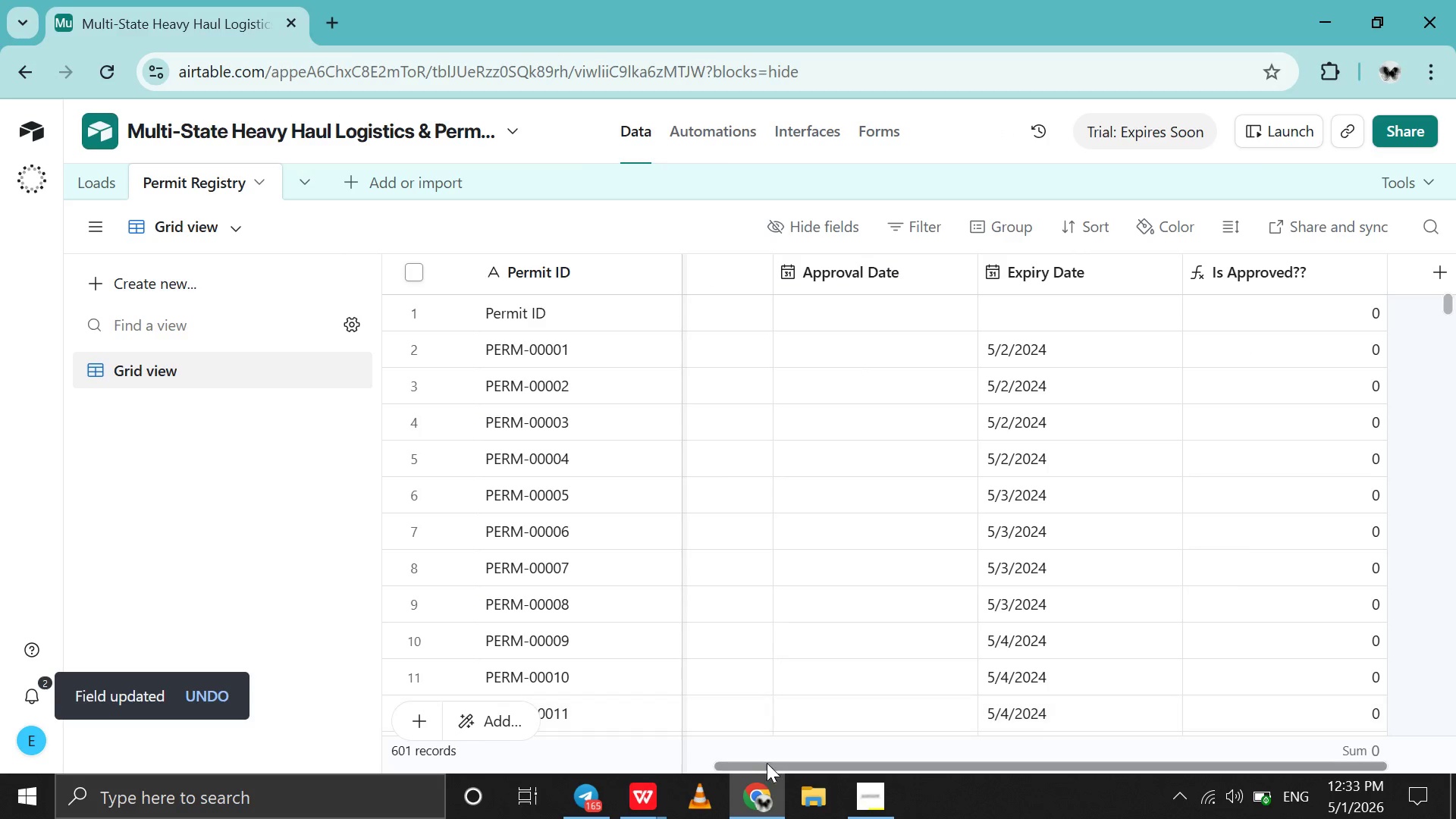 
left_click([651, 797])
 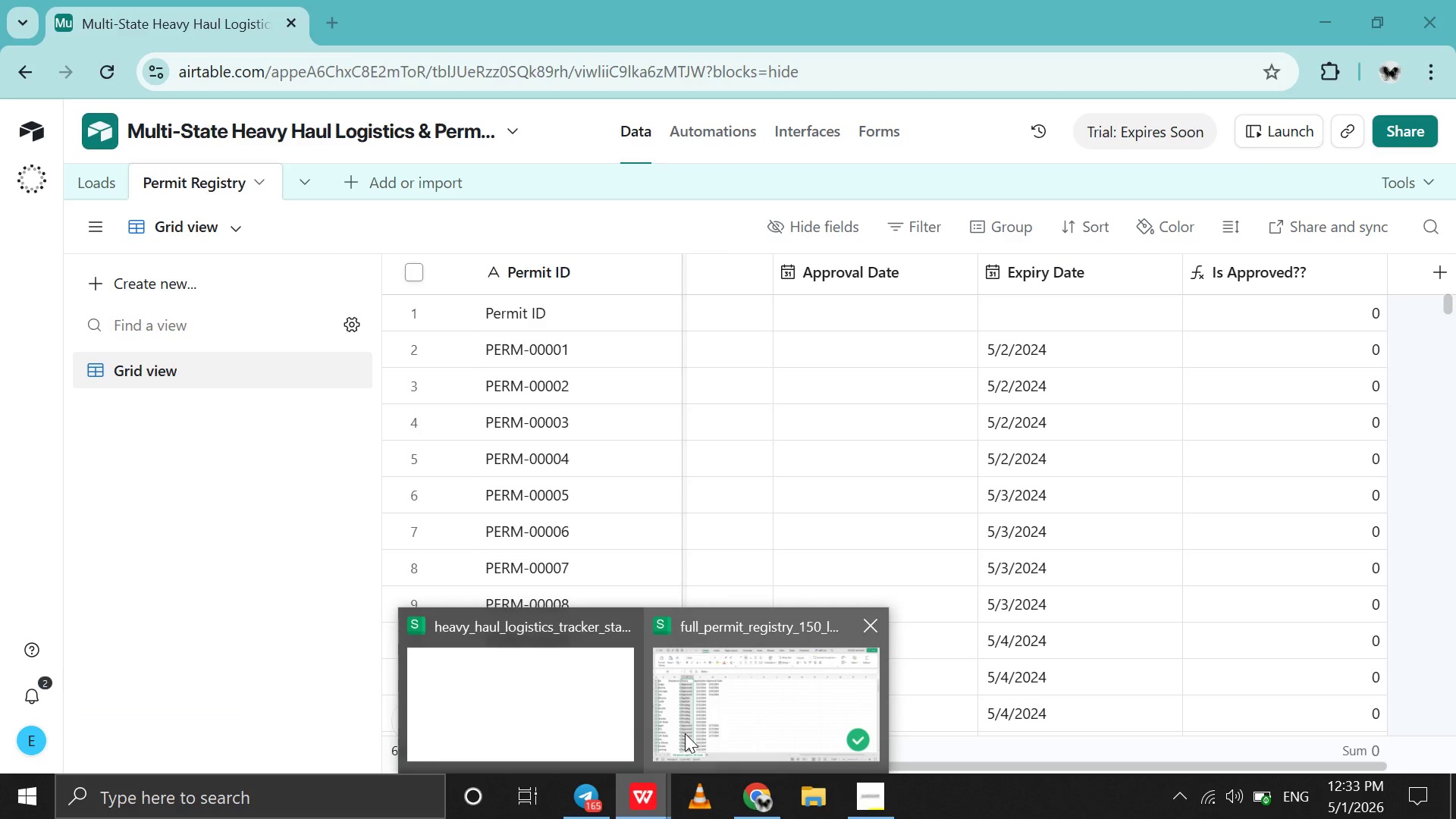 
left_click([685, 733])
 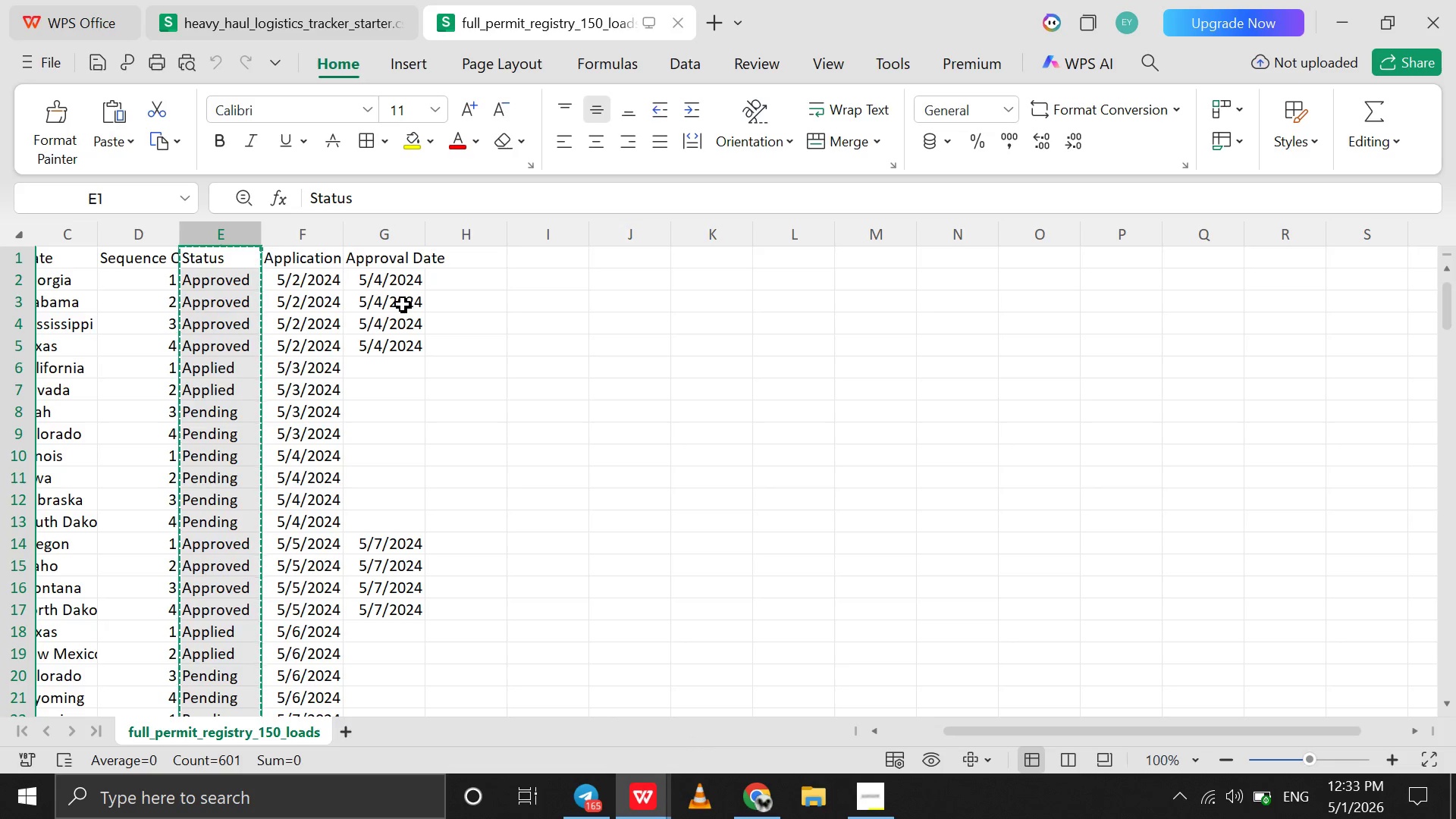 
left_click([438, 246])
 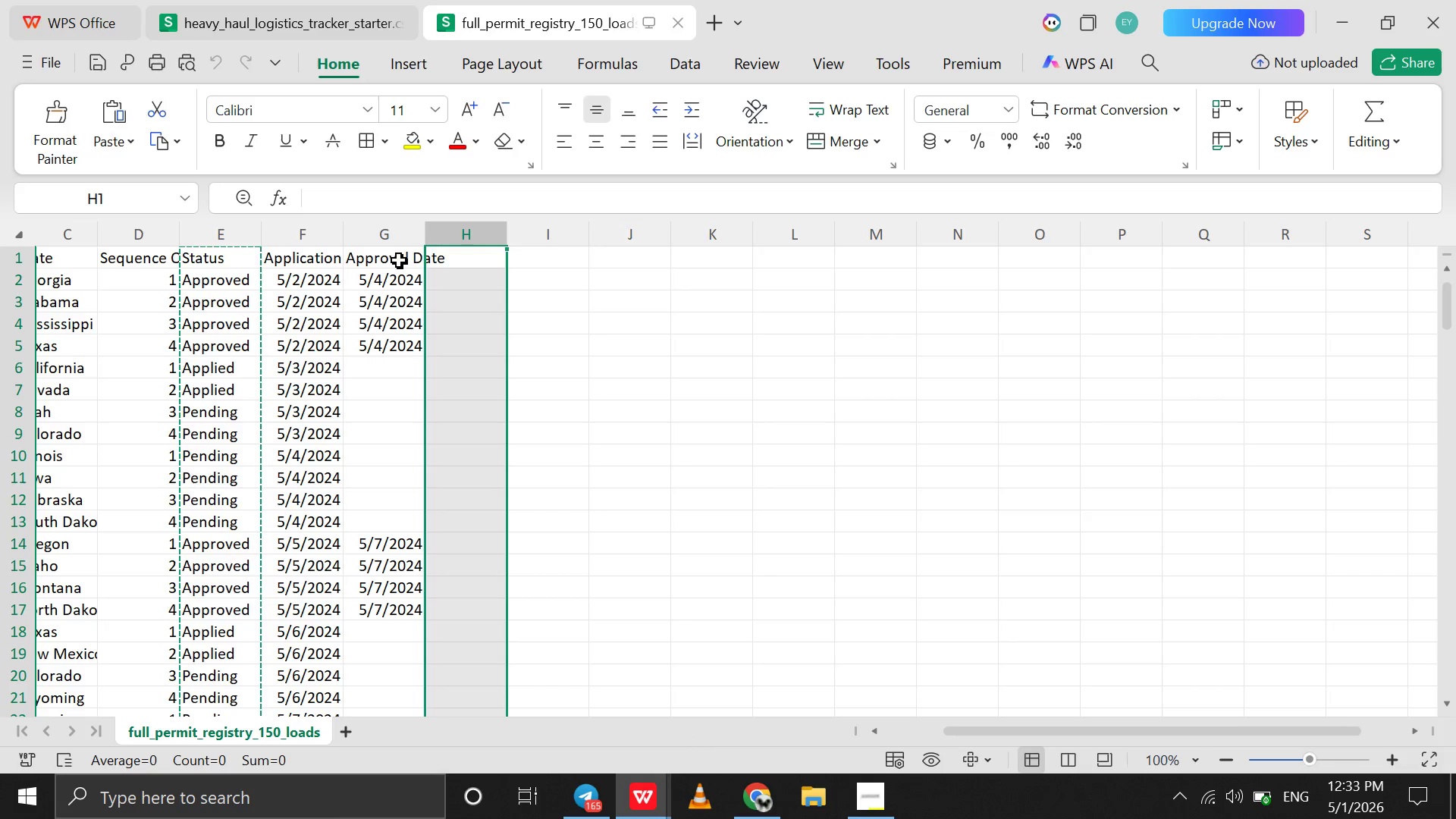 
left_click([399, 260])
 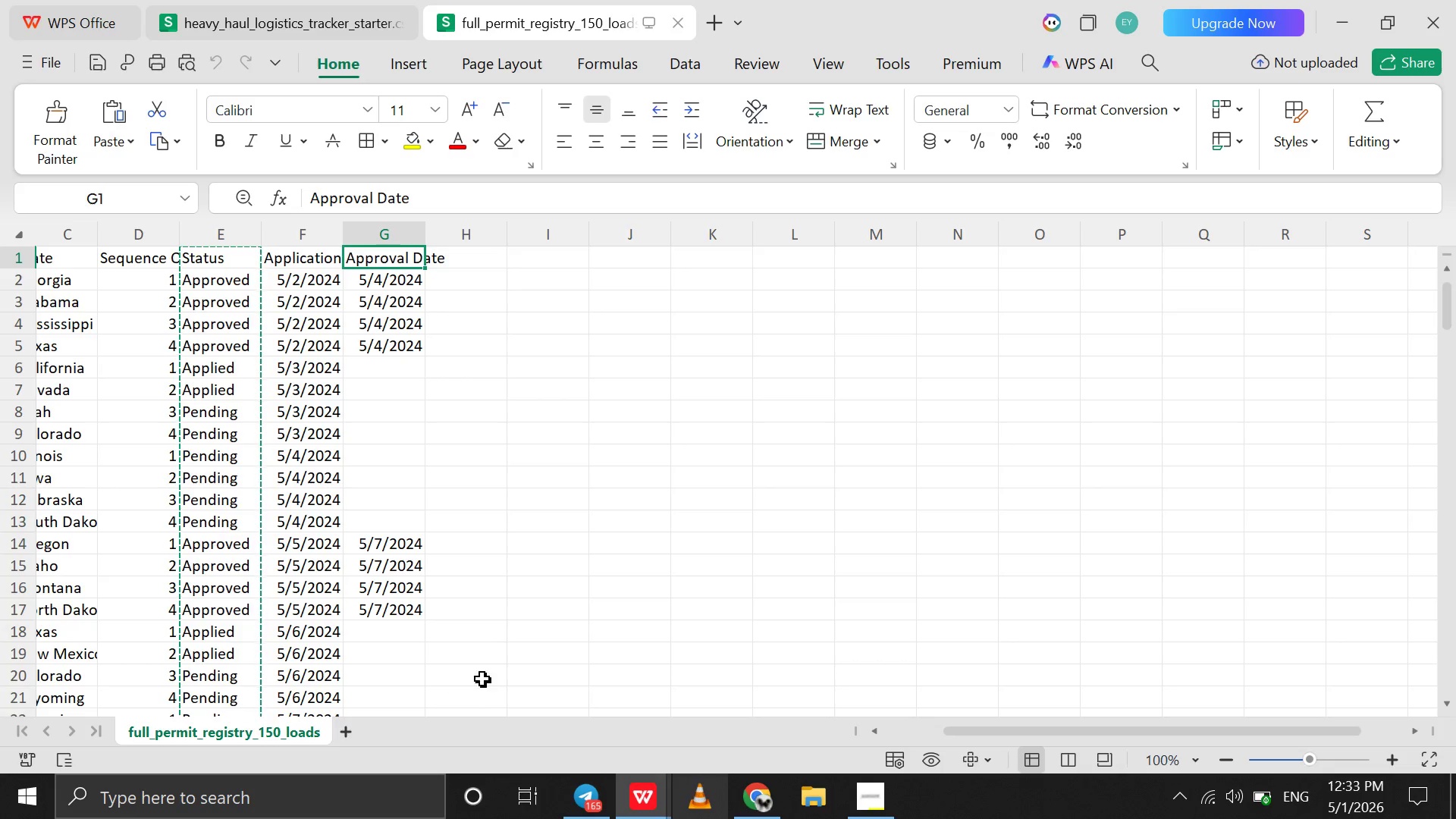 
scroll: coordinate [378, 584], scroll_direction: down, amount: 21.0
 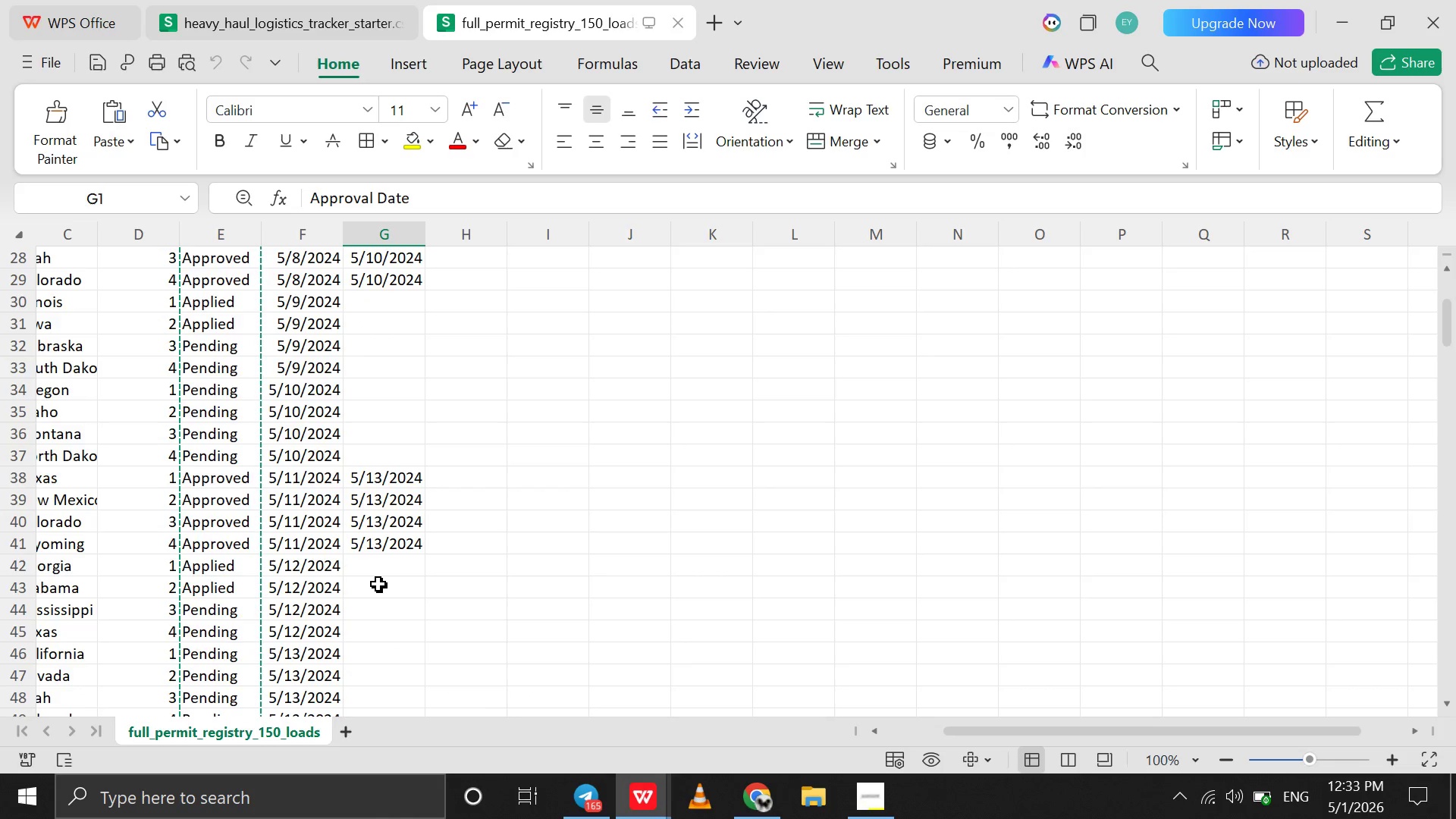 
scroll: coordinate [378, 584], scroll_direction: up, amount: 3.0
 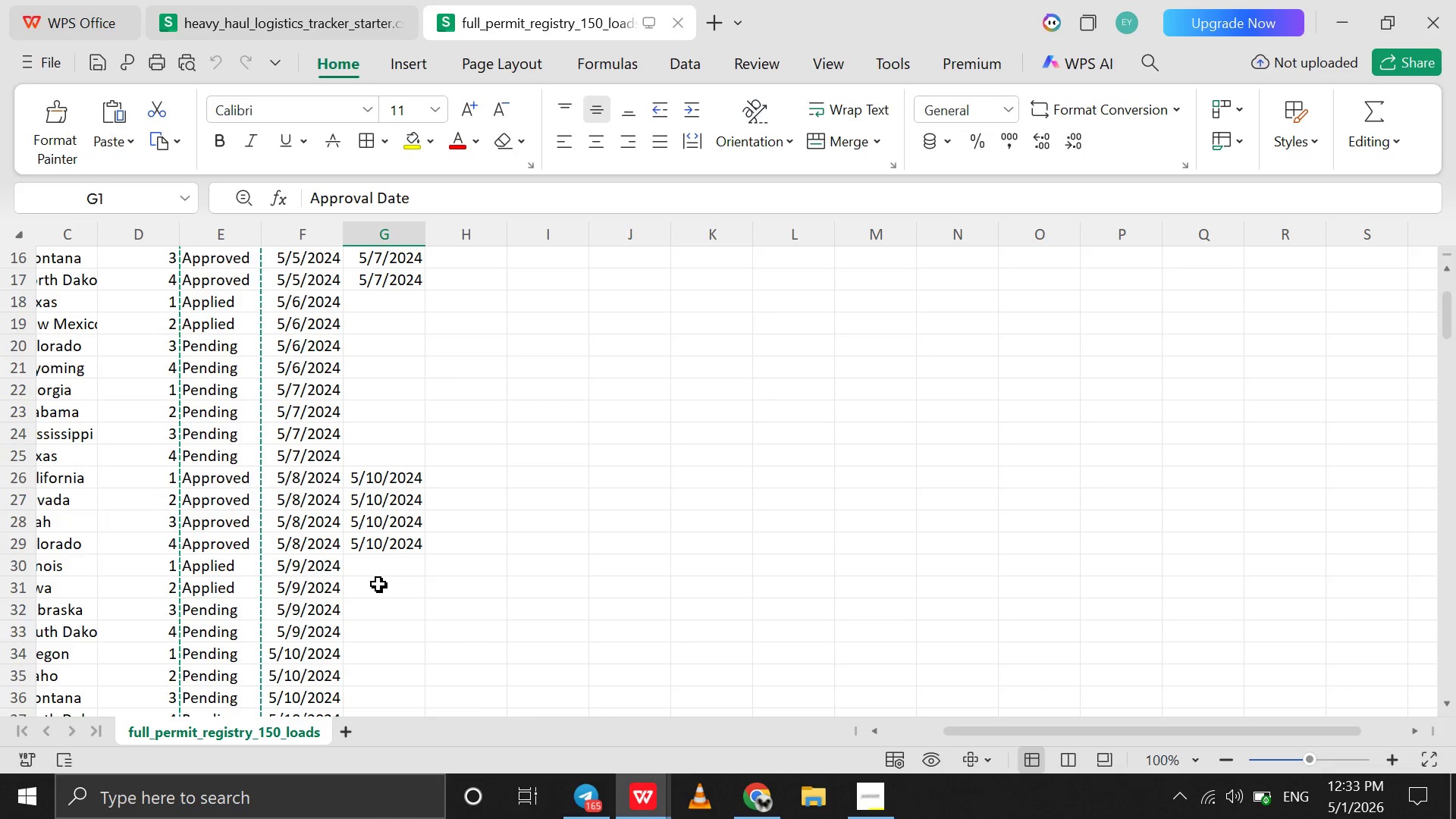 
scroll: coordinate [378, 584], scroll_direction: down, amount: 1.0
 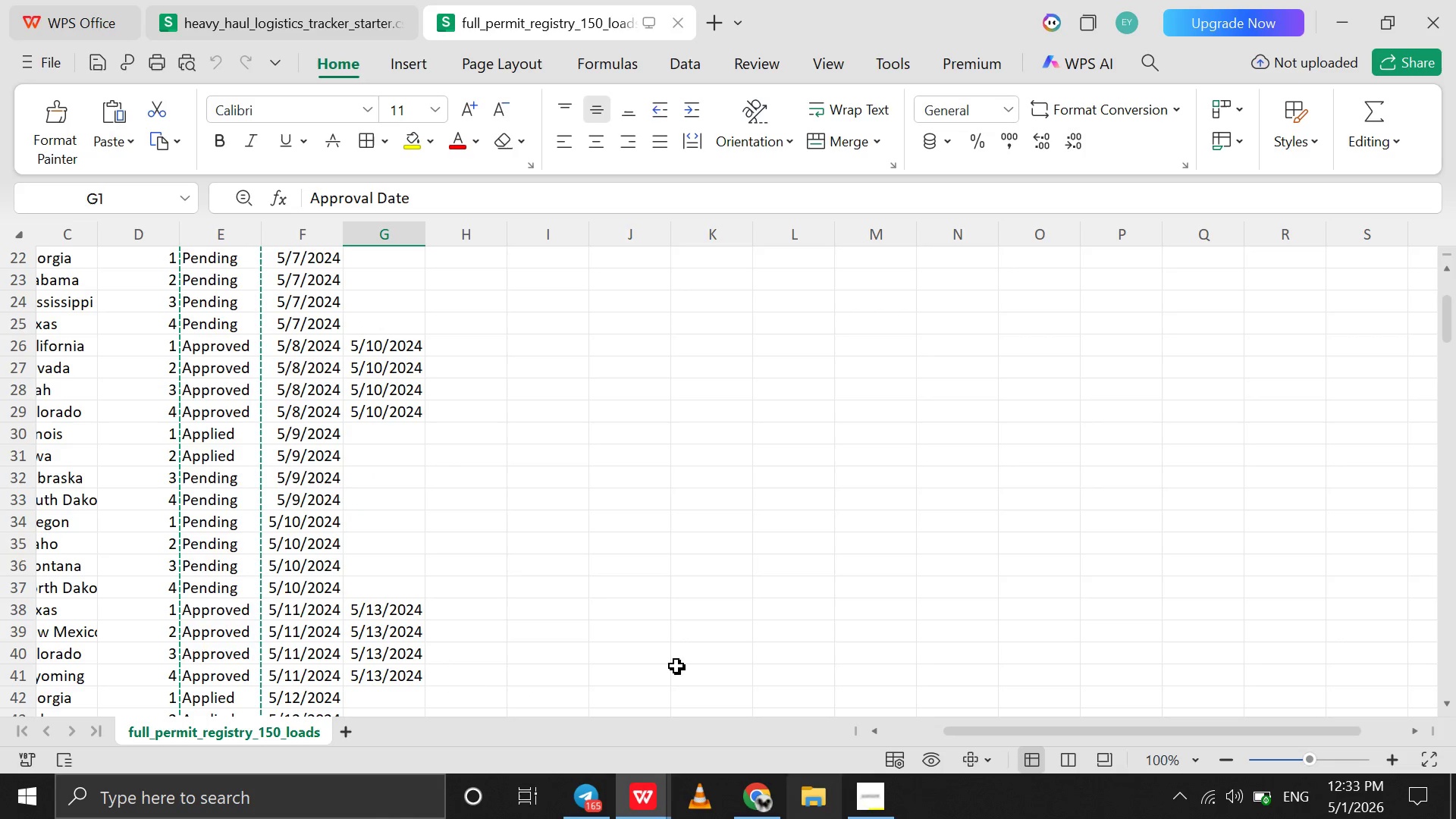 
scroll: coordinate [581, 581], scroll_direction: up, amount: 117.0
 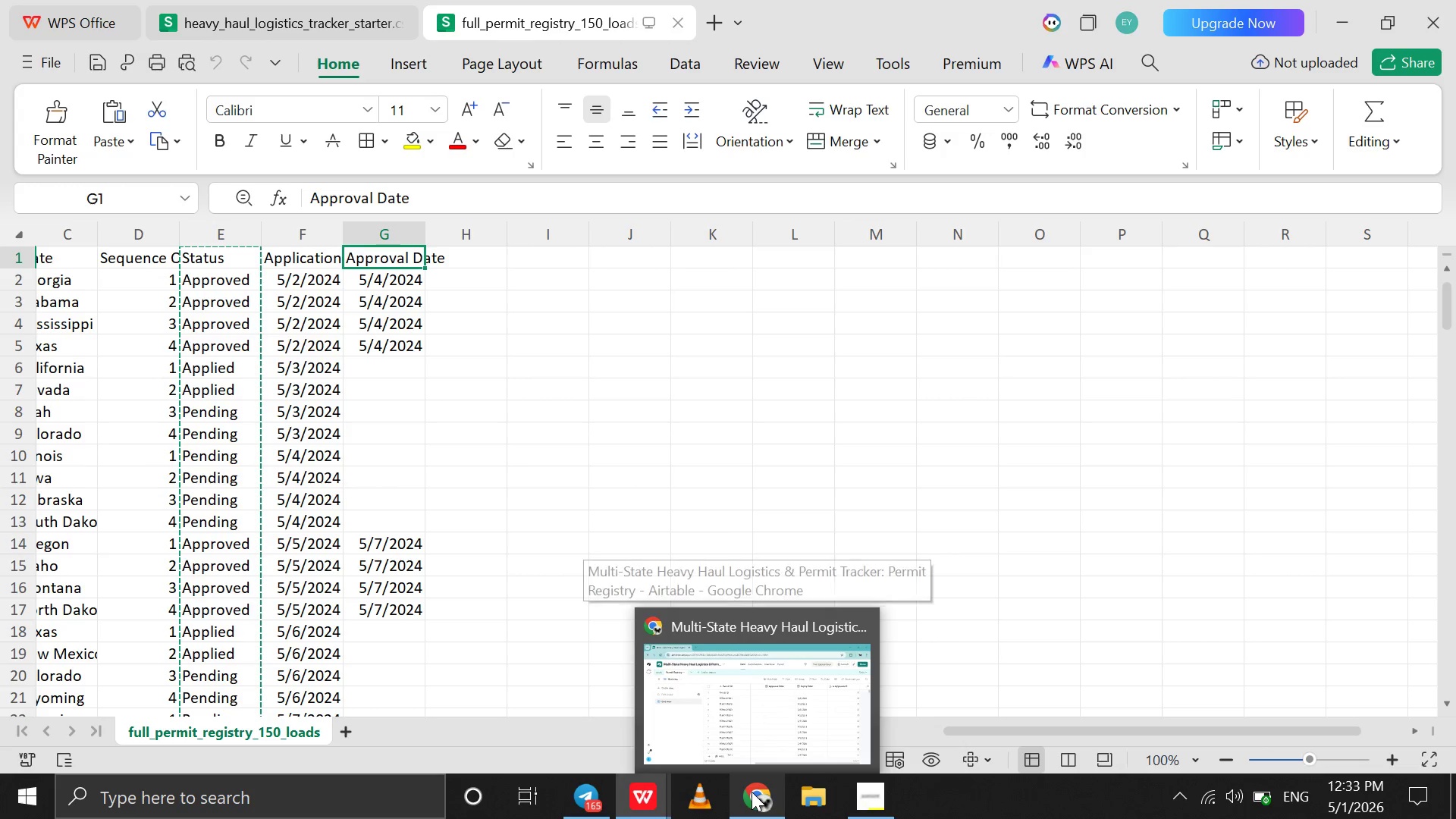 
left_click([752, 792])
 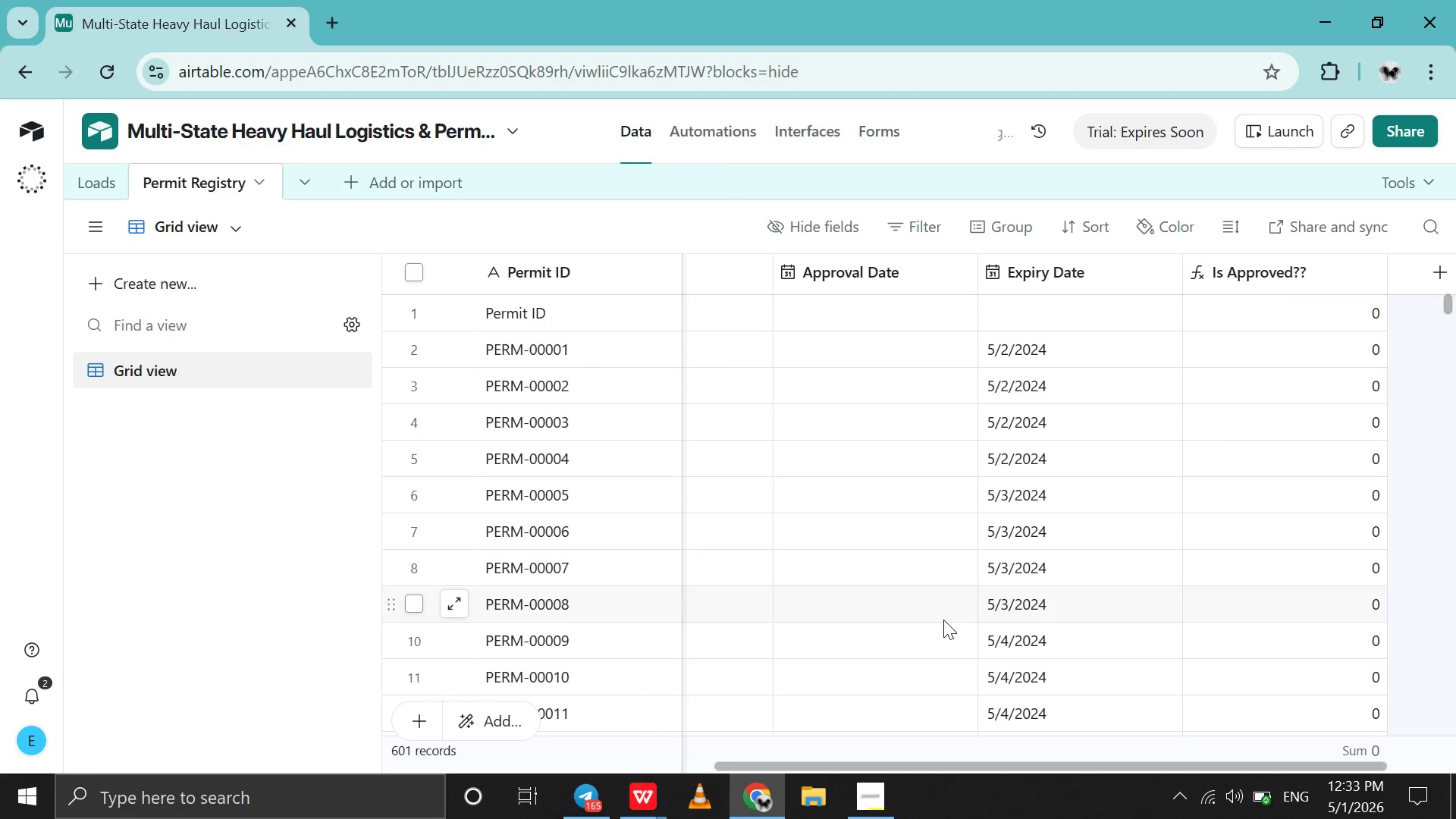 
scroll: coordinate [943, 620], scroll_direction: up, amount: 2.0
 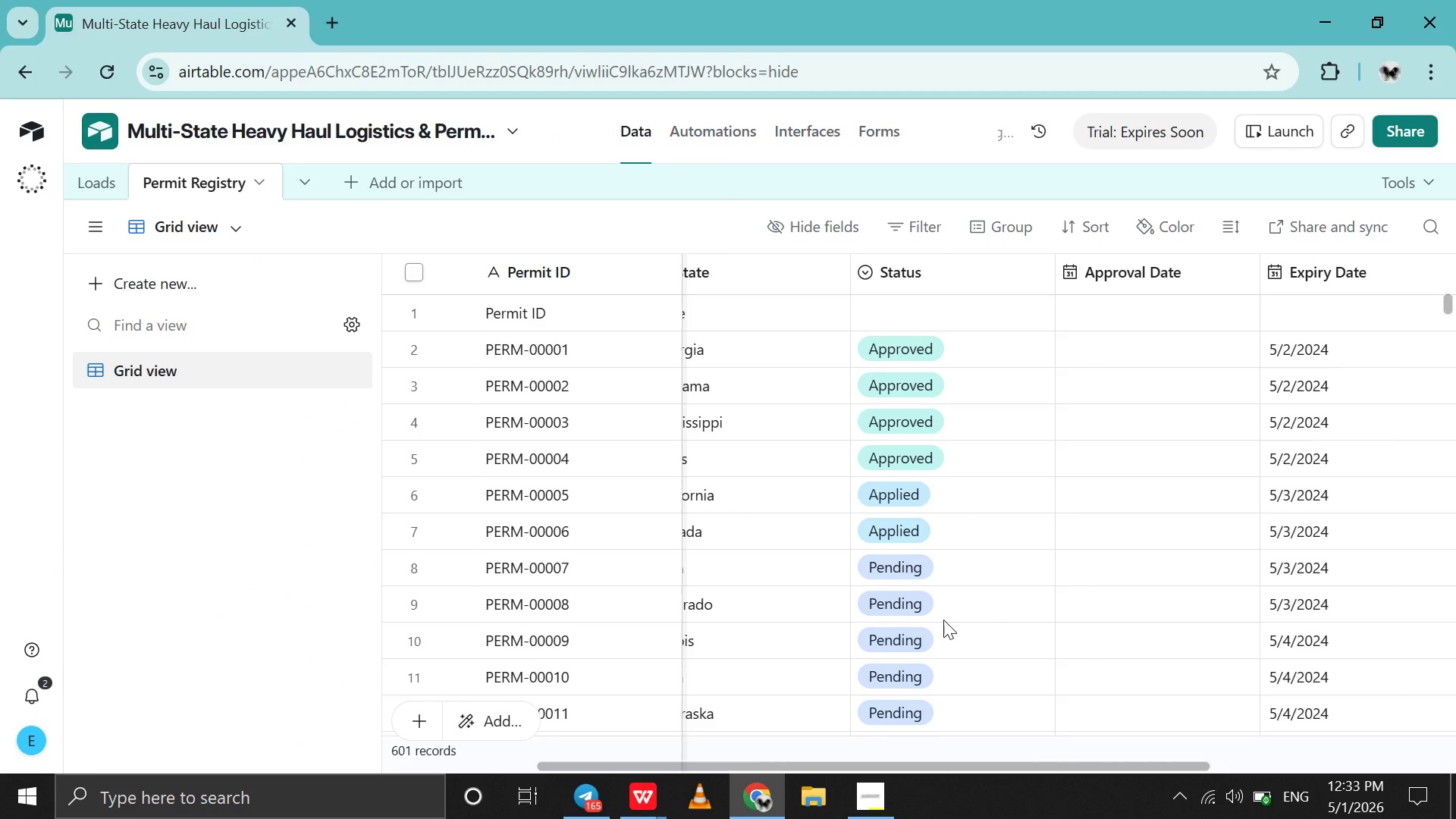 
scroll: coordinate [943, 620], scroll_direction: down, amount: 5.0
 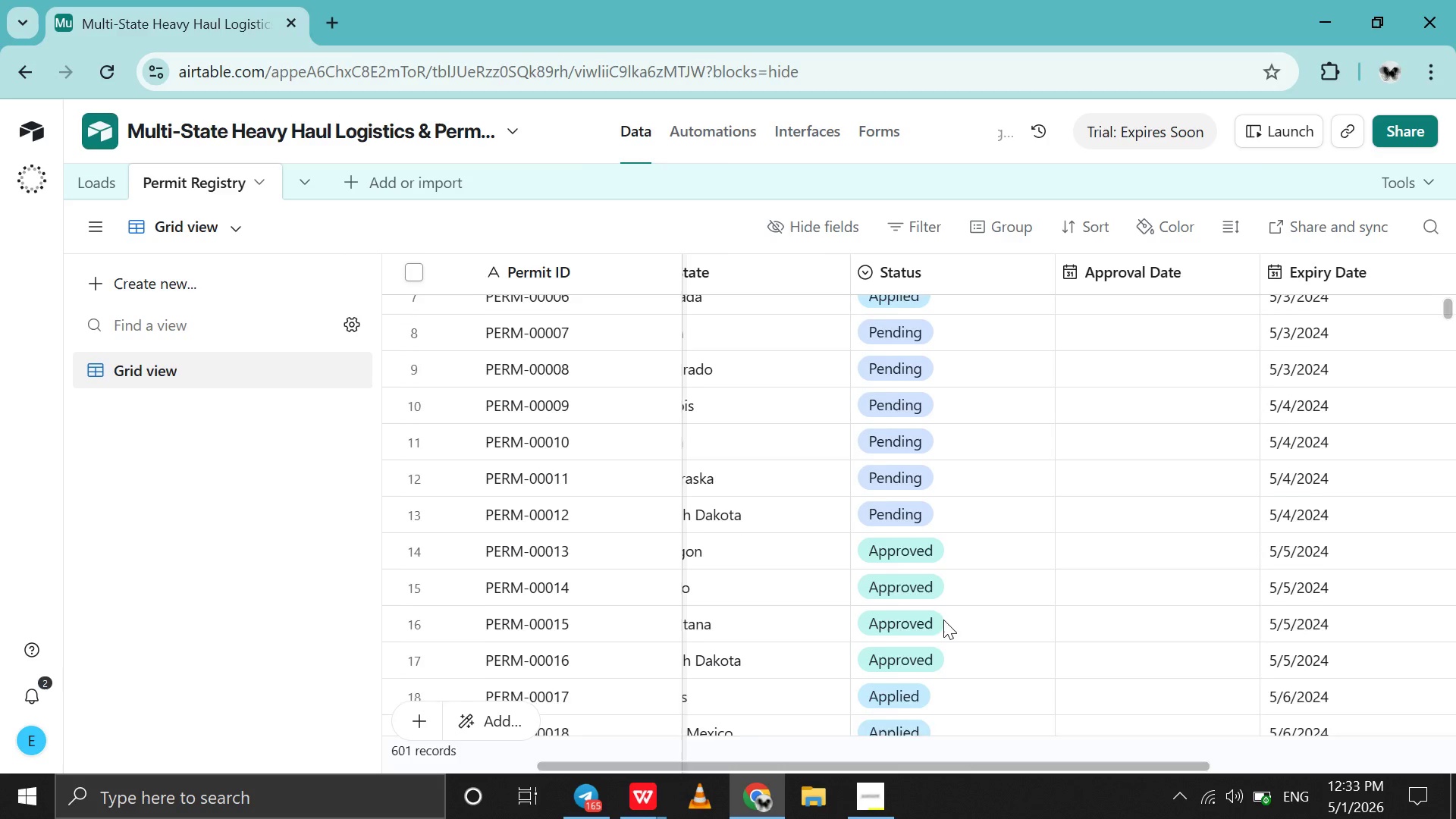 
scroll: coordinate [918, 633], scroll_direction: up, amount: 5.0
 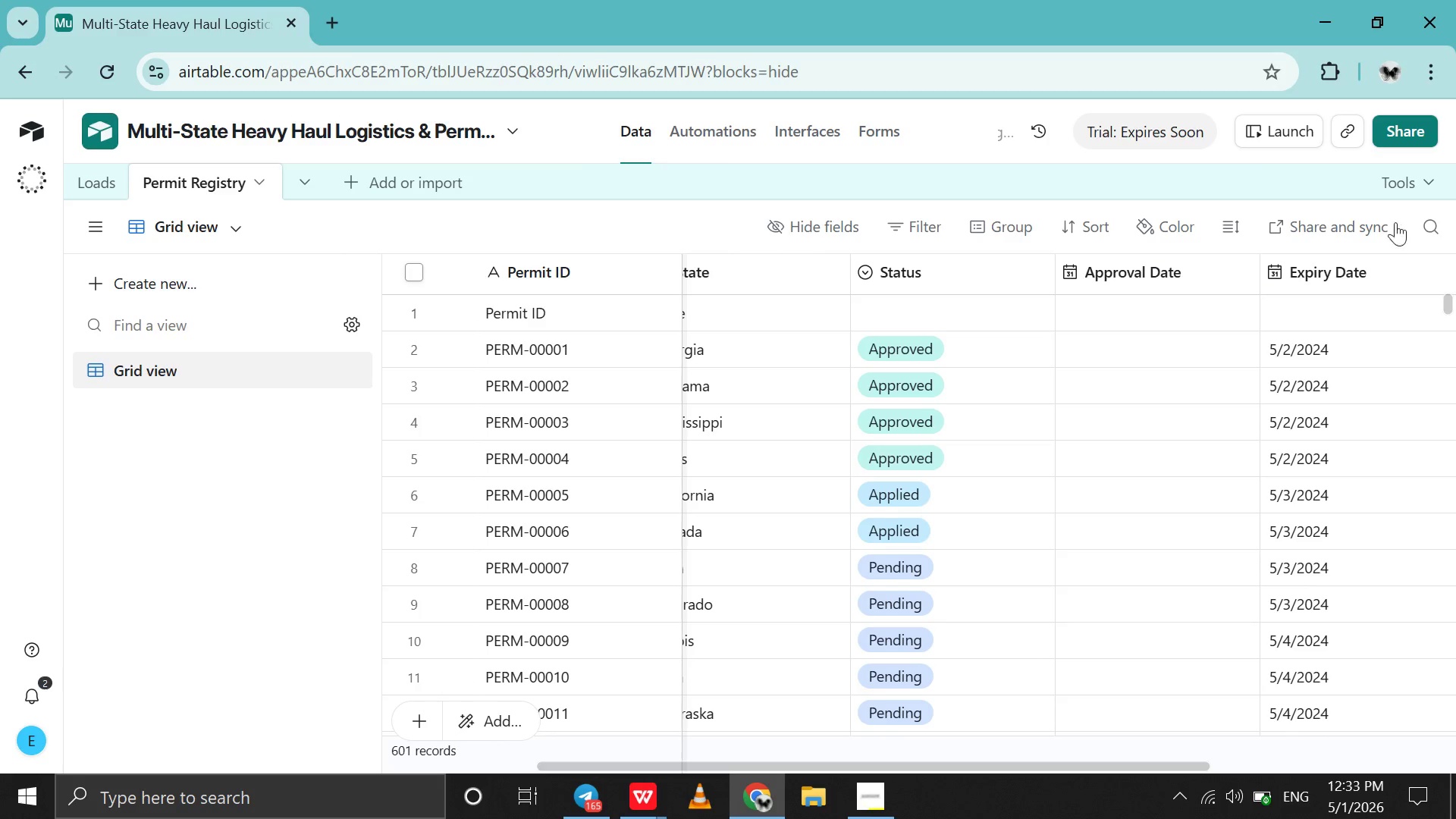 
left_click([1363, 278])
 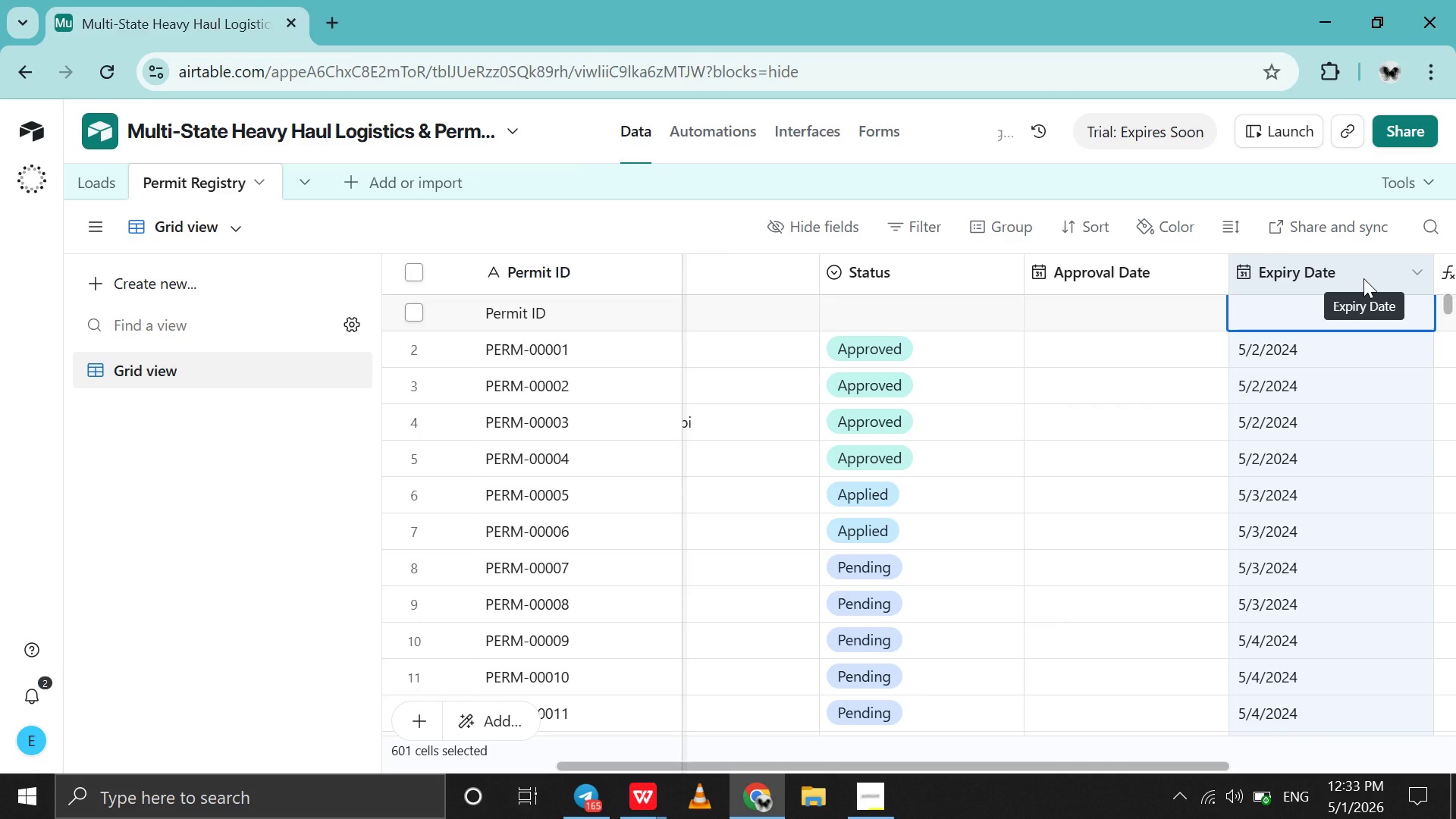 
key(Delete)
 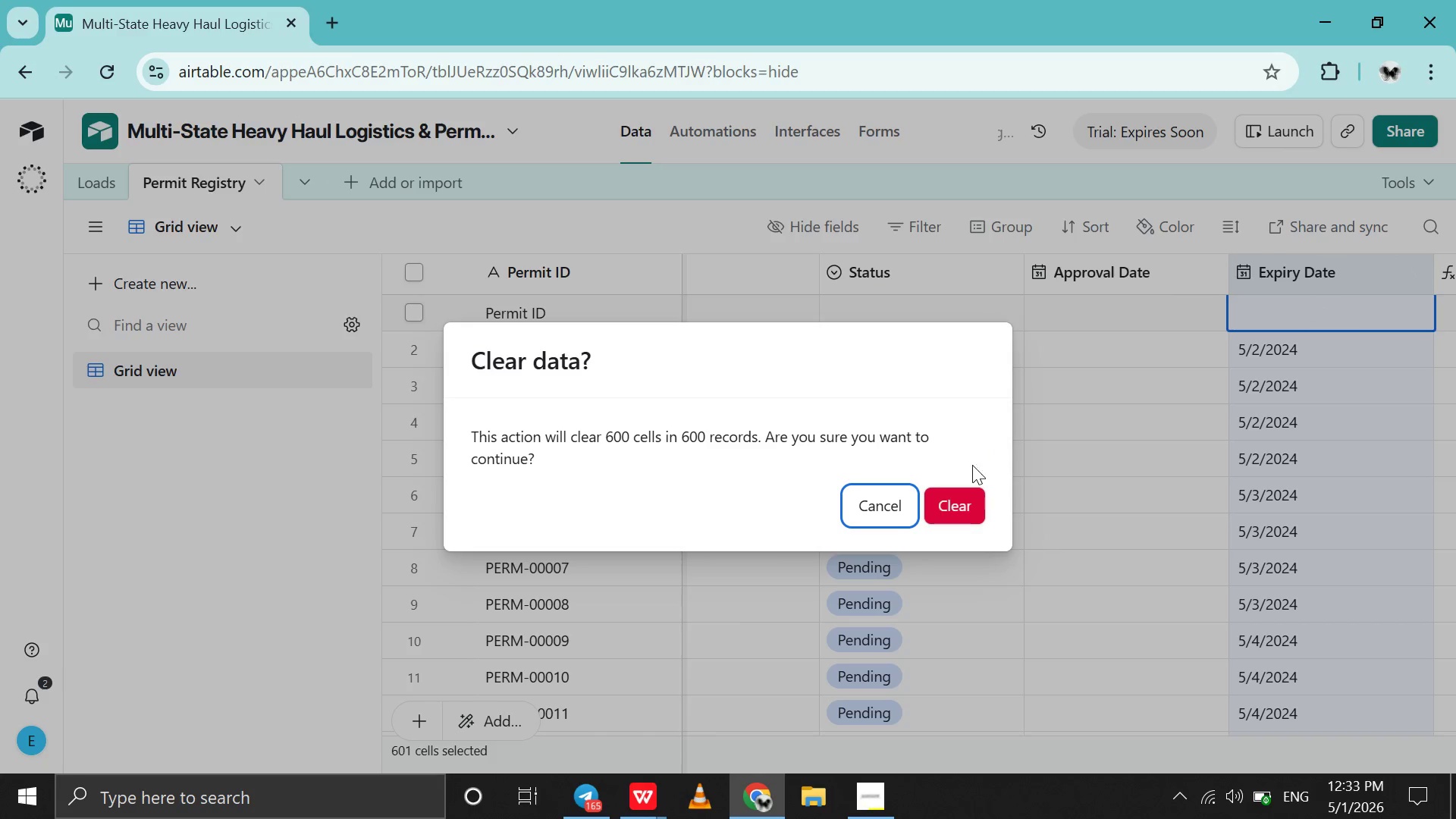 
left_click([959, 498])
 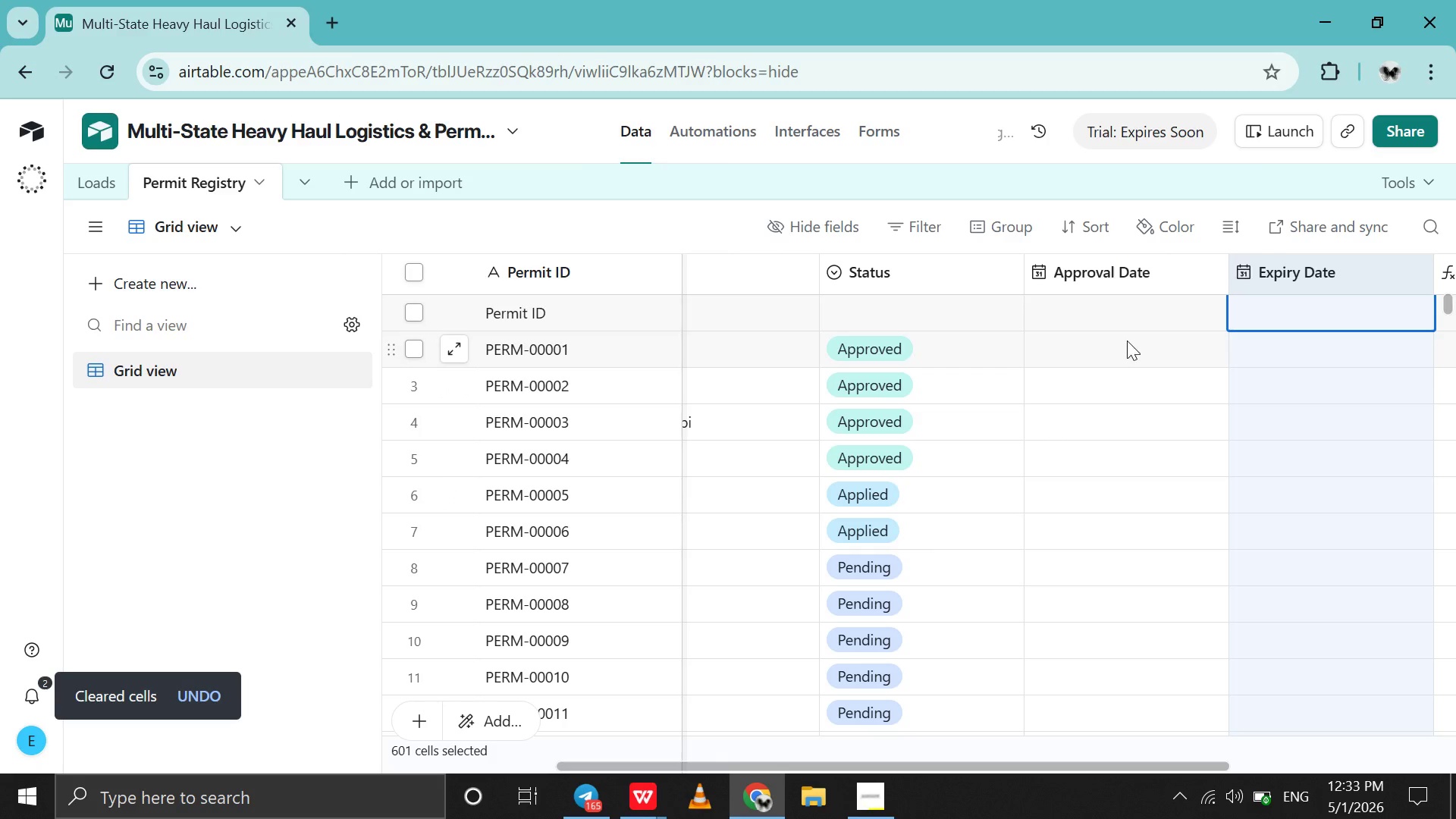 
left_click([1103, 329])
 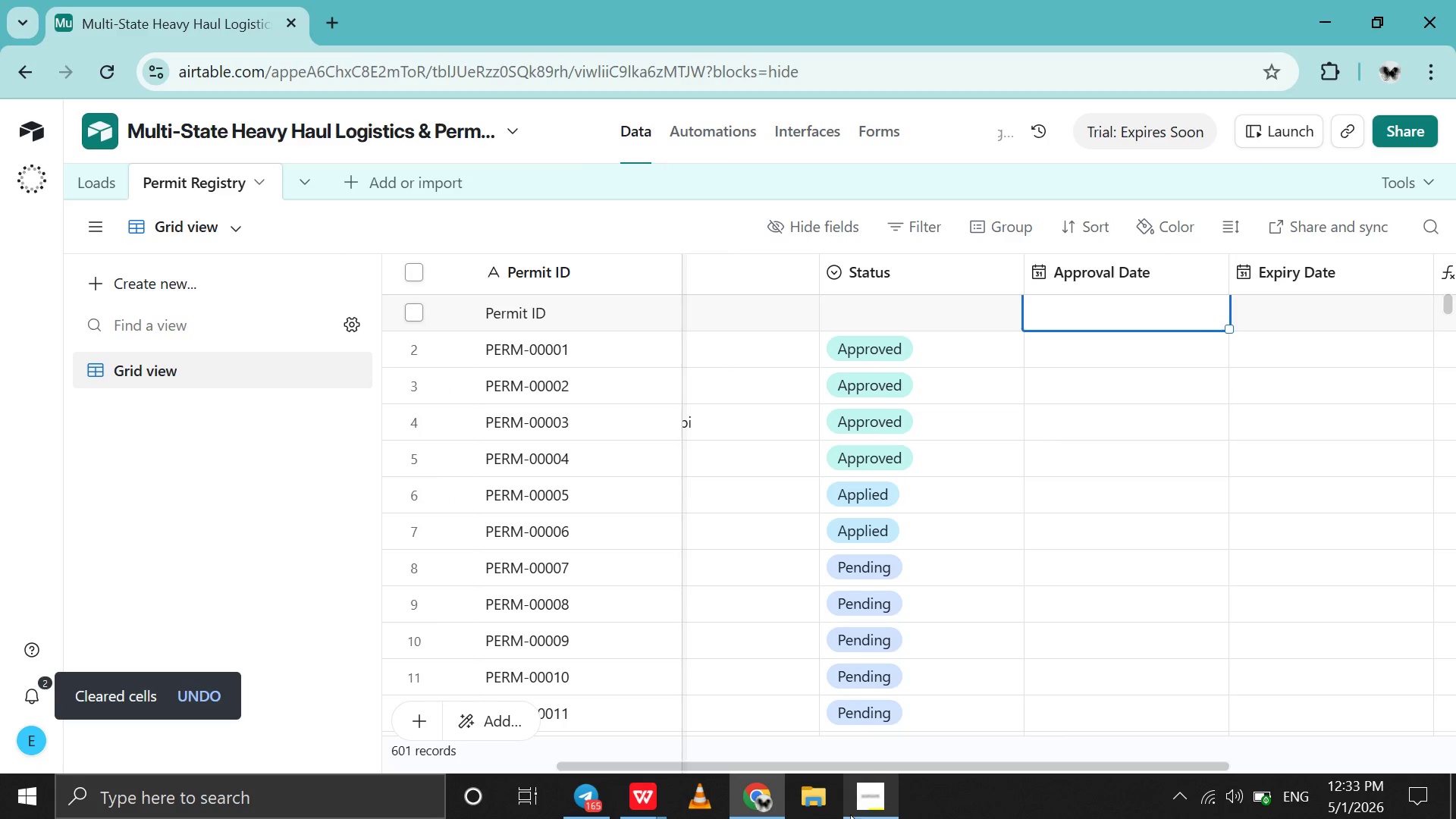 
left_click([860, 793])